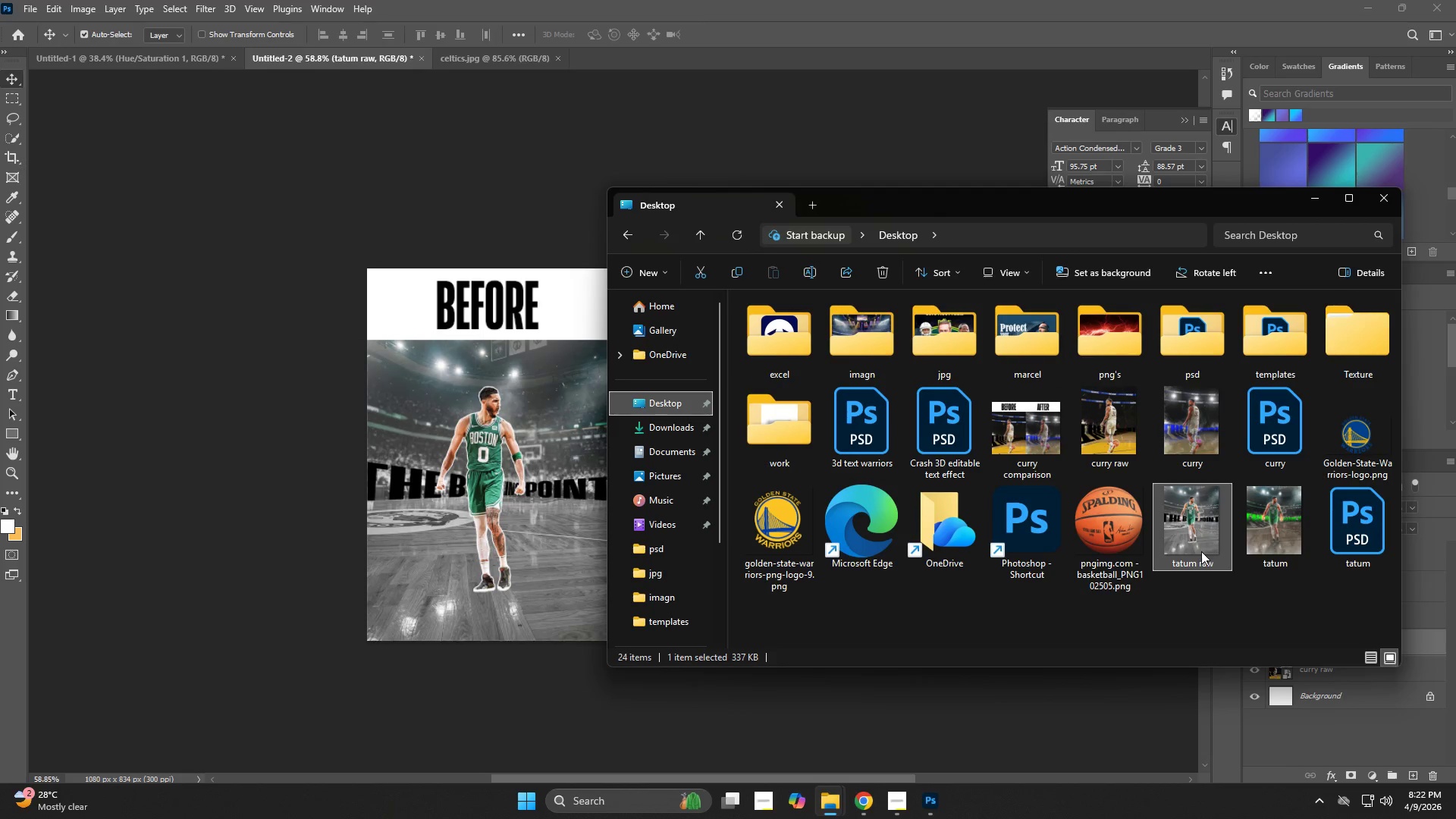 
left_click_drag(start_coordinate=[1268, 522], to_coordinate=[475, 510])
 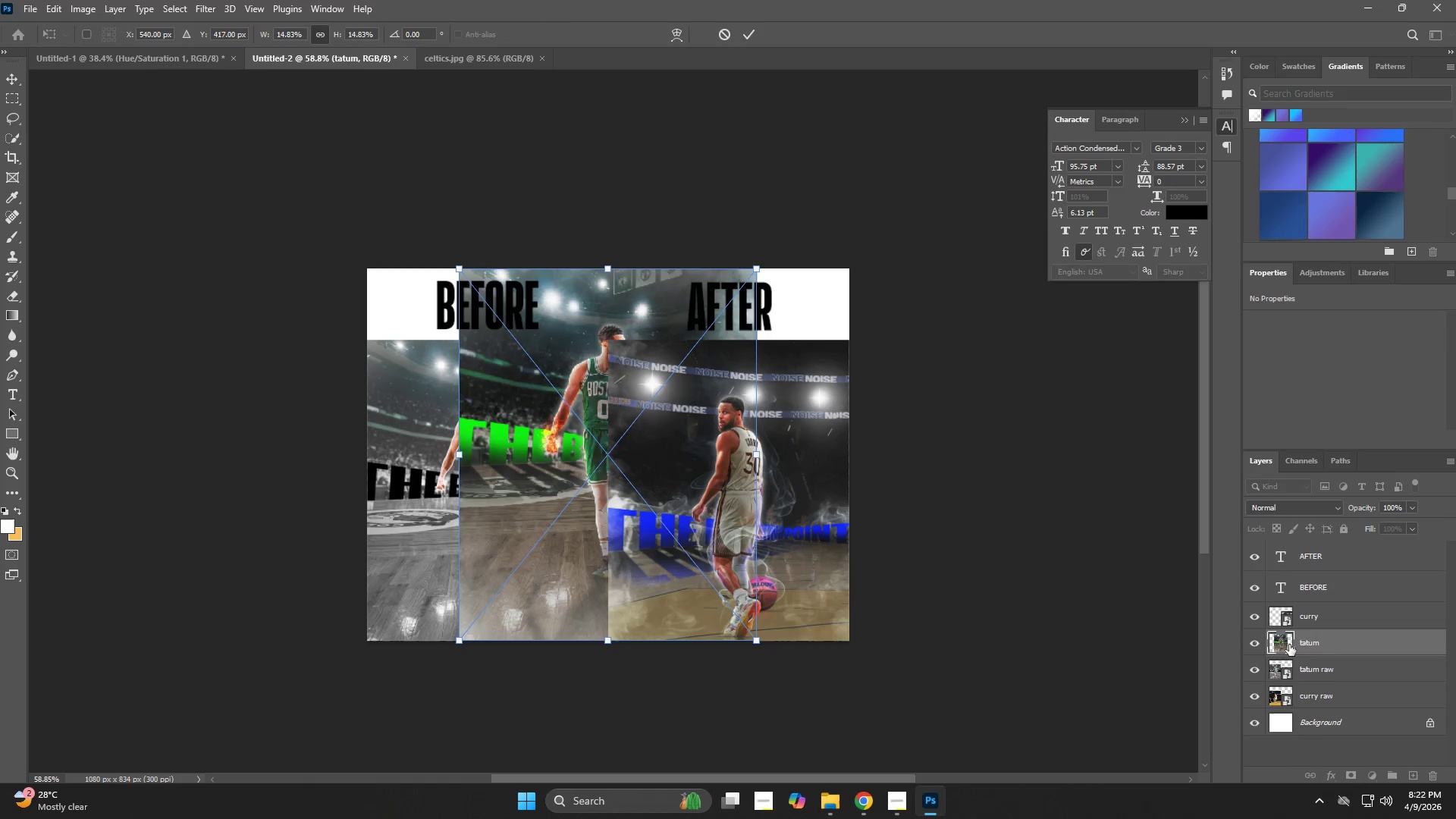 
left_click_drag(start_coordinate=[1327, 642], to_coordinate=[1332, 607])
 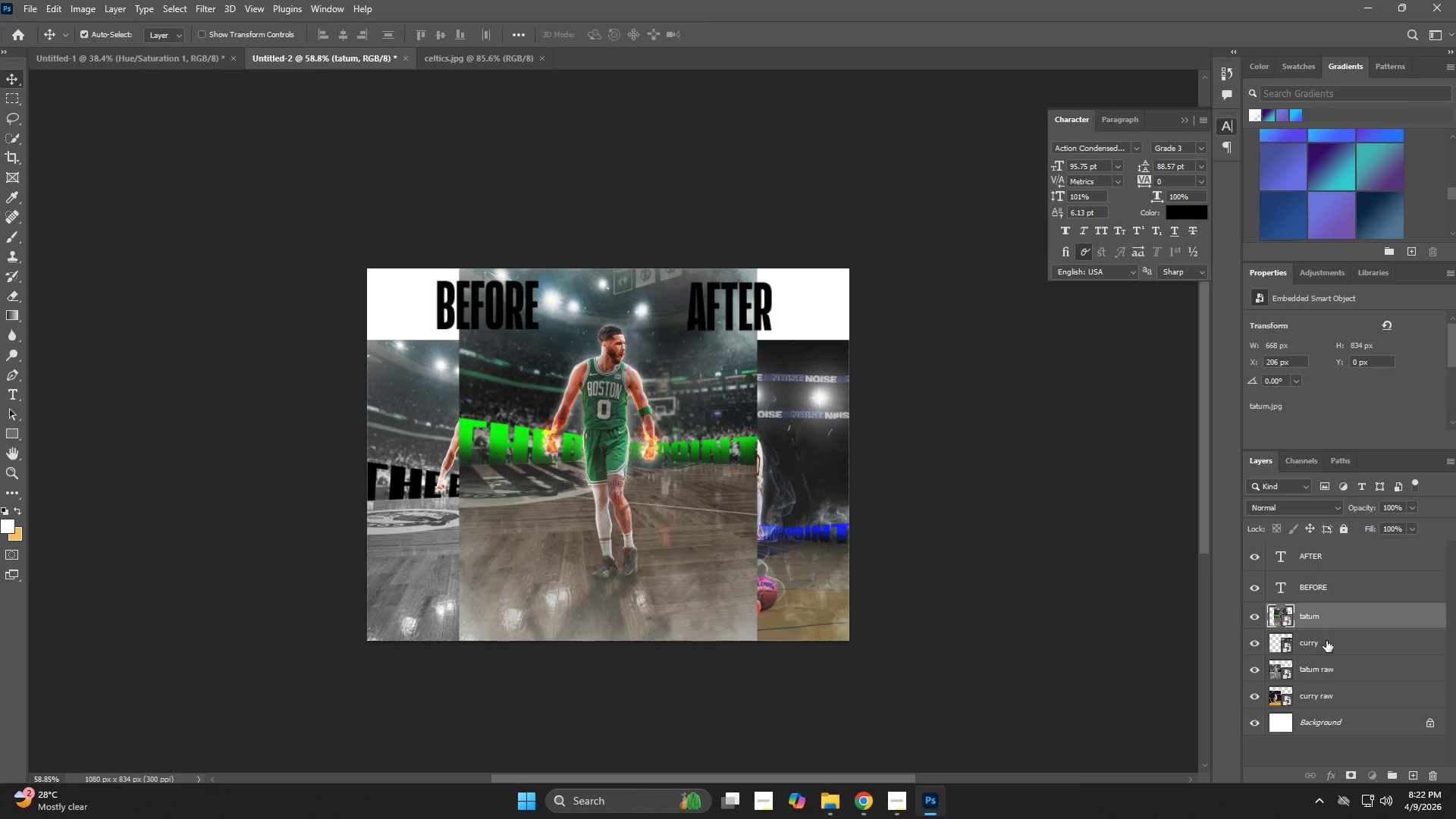 
key(Backspace)
 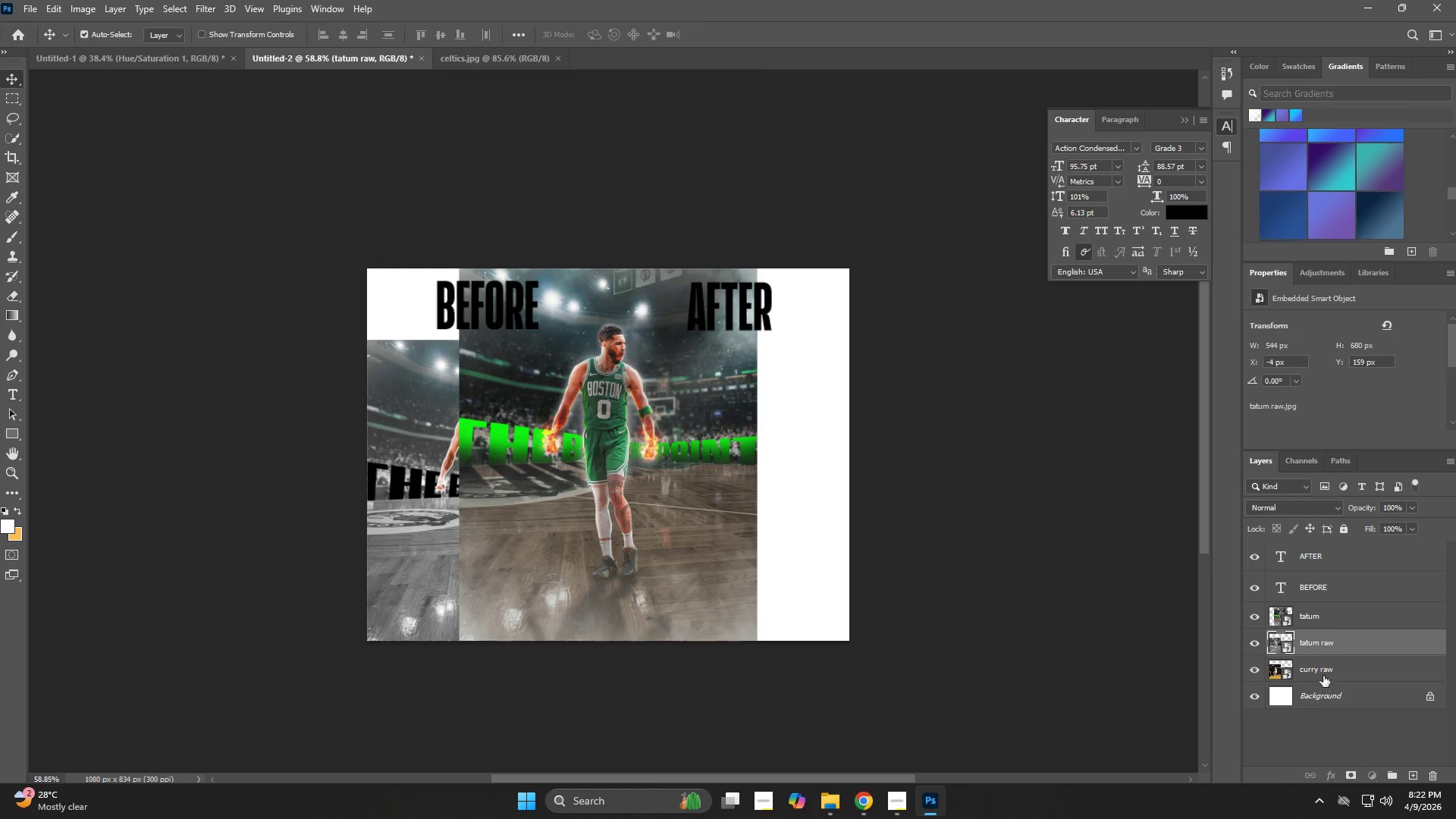 
key(Backspace)
 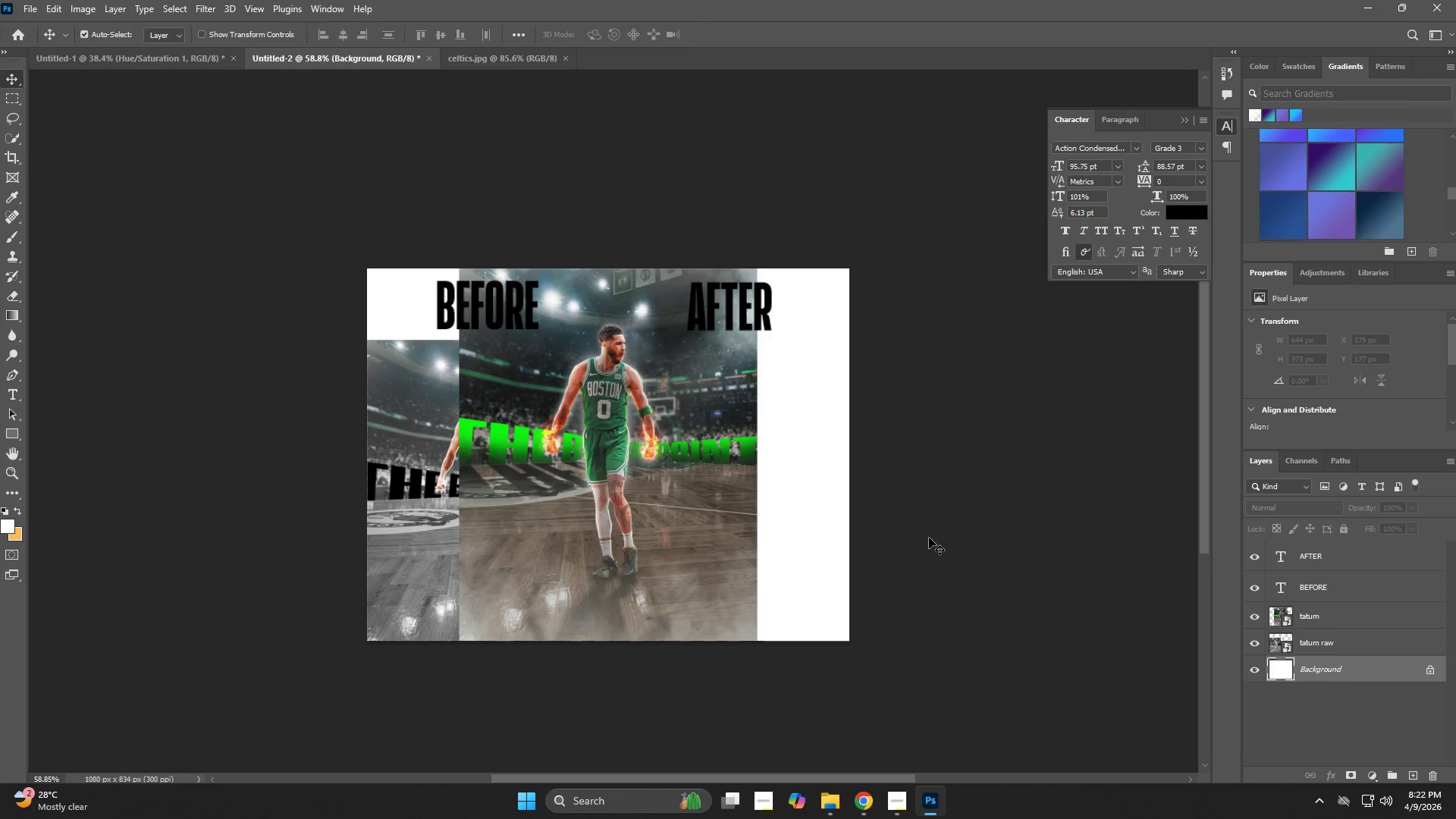 
key(Control+T)
 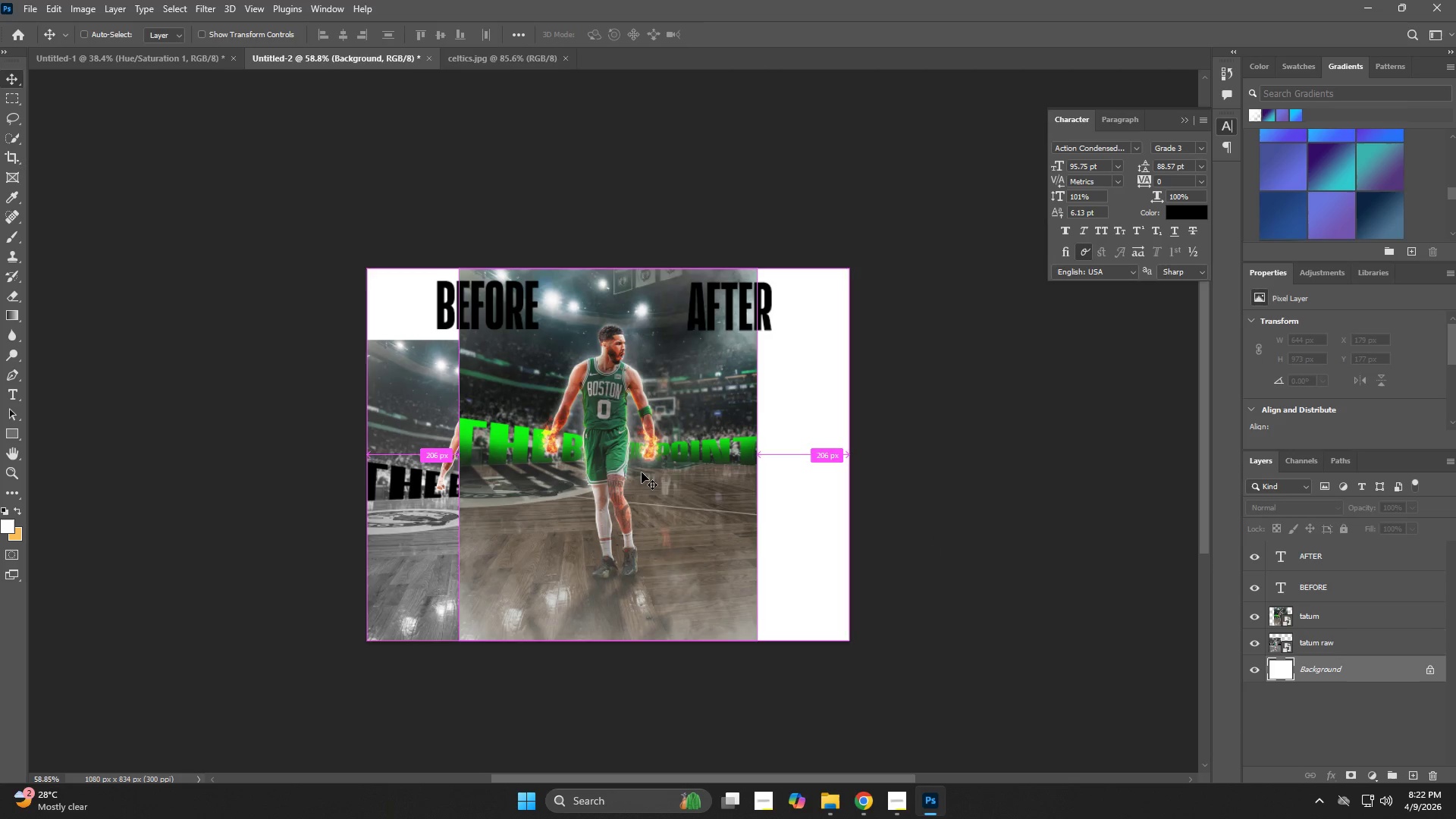 
left_click_drag(start_coordinate=[642, 468], to_coordinate=[792, 514])
 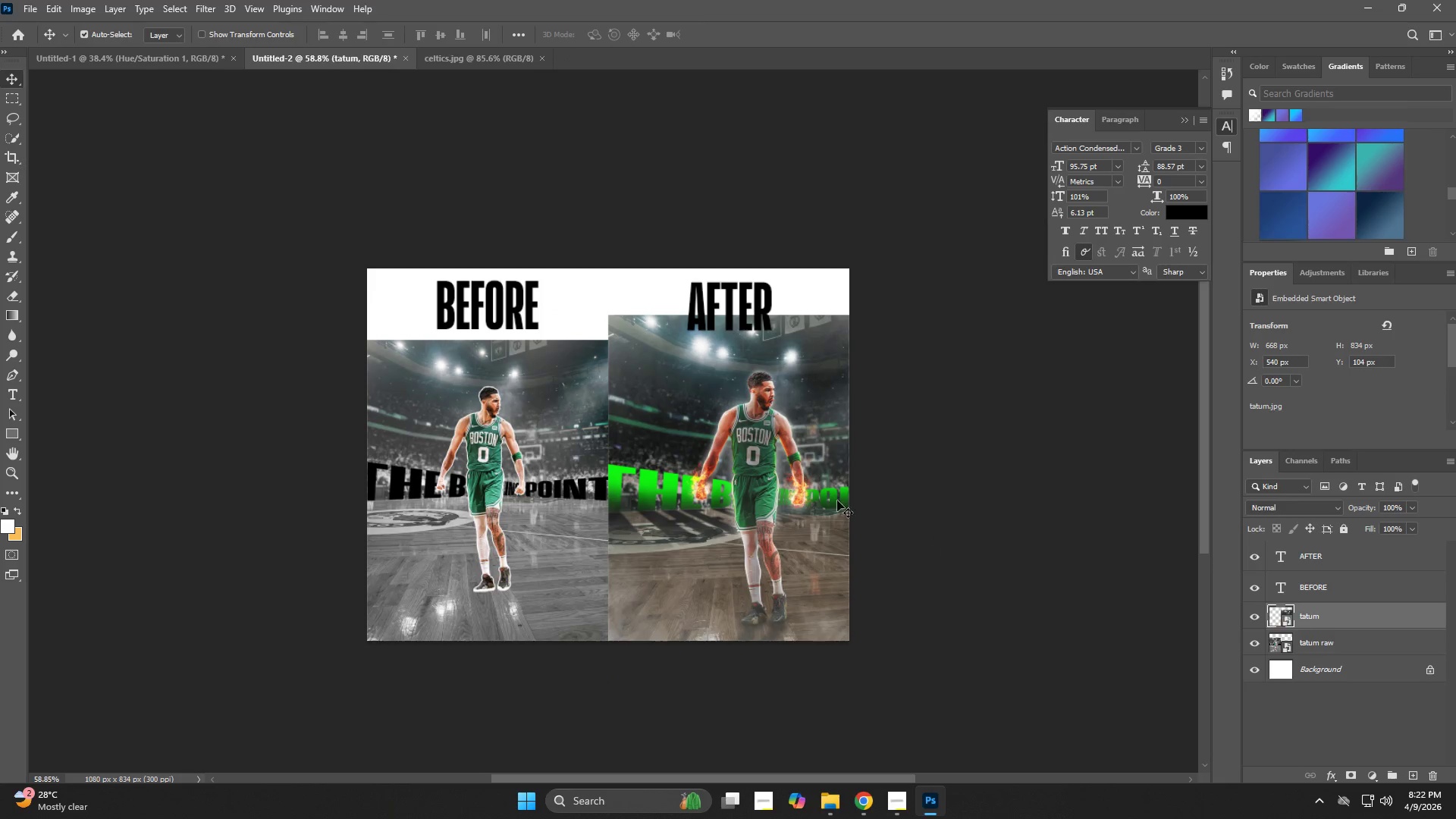 
key(Control+T)
 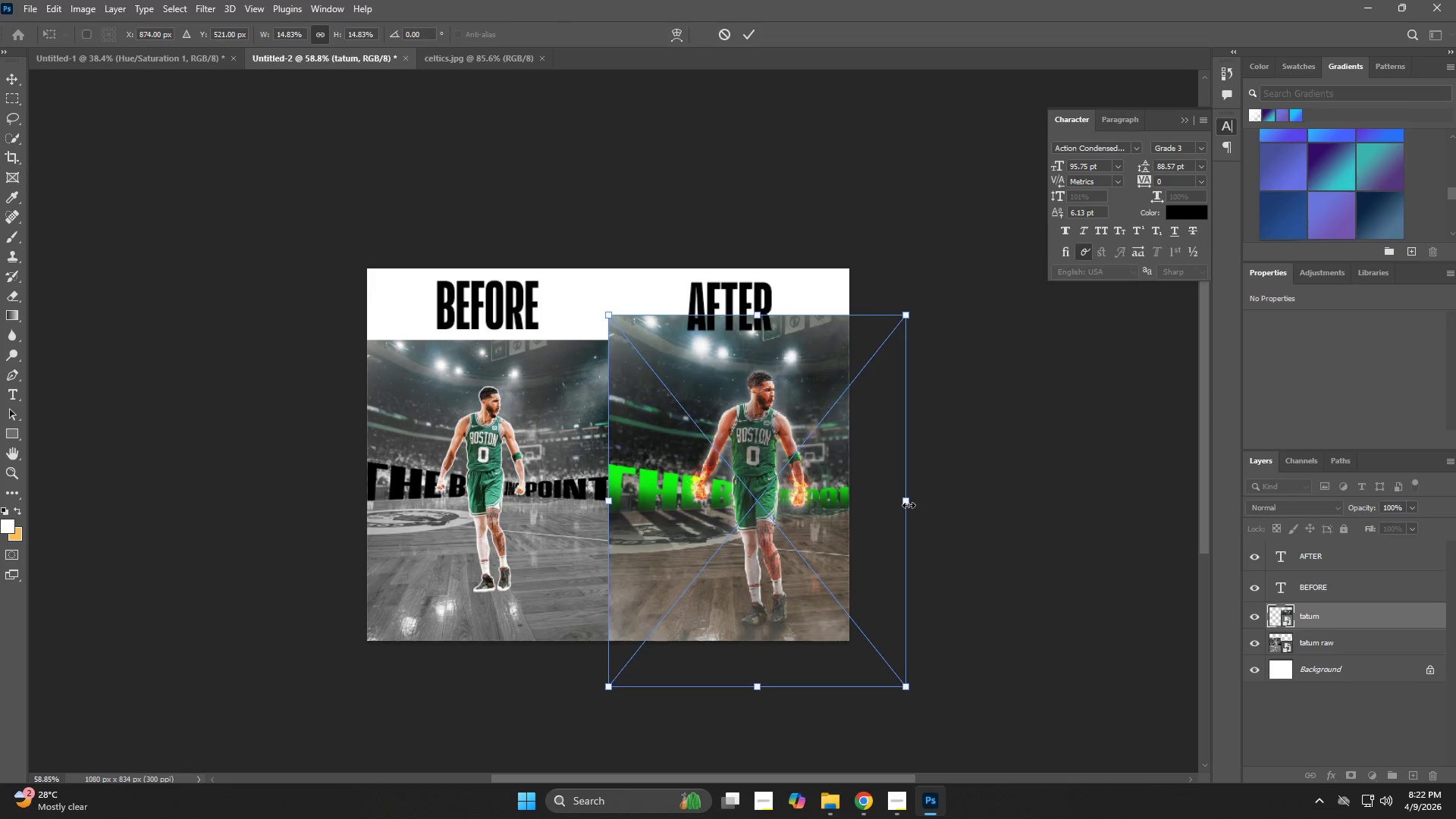 
left_click_drag(start_coordinate=[907, 502], to_coordinate=[852, 505])
 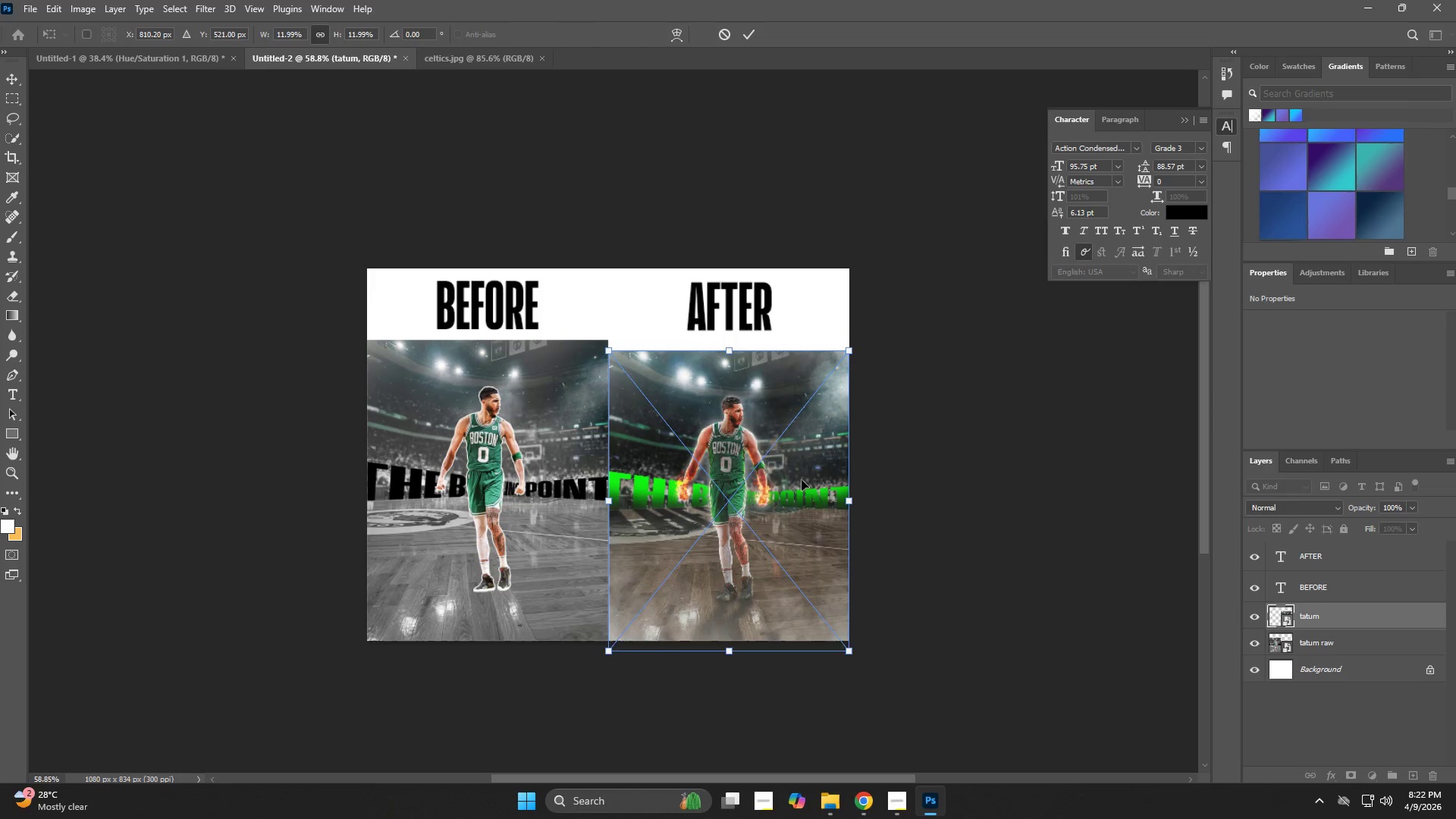 
left_click_drag(start_coordinate=[802, 480], to_coordinate=[802, 472])
 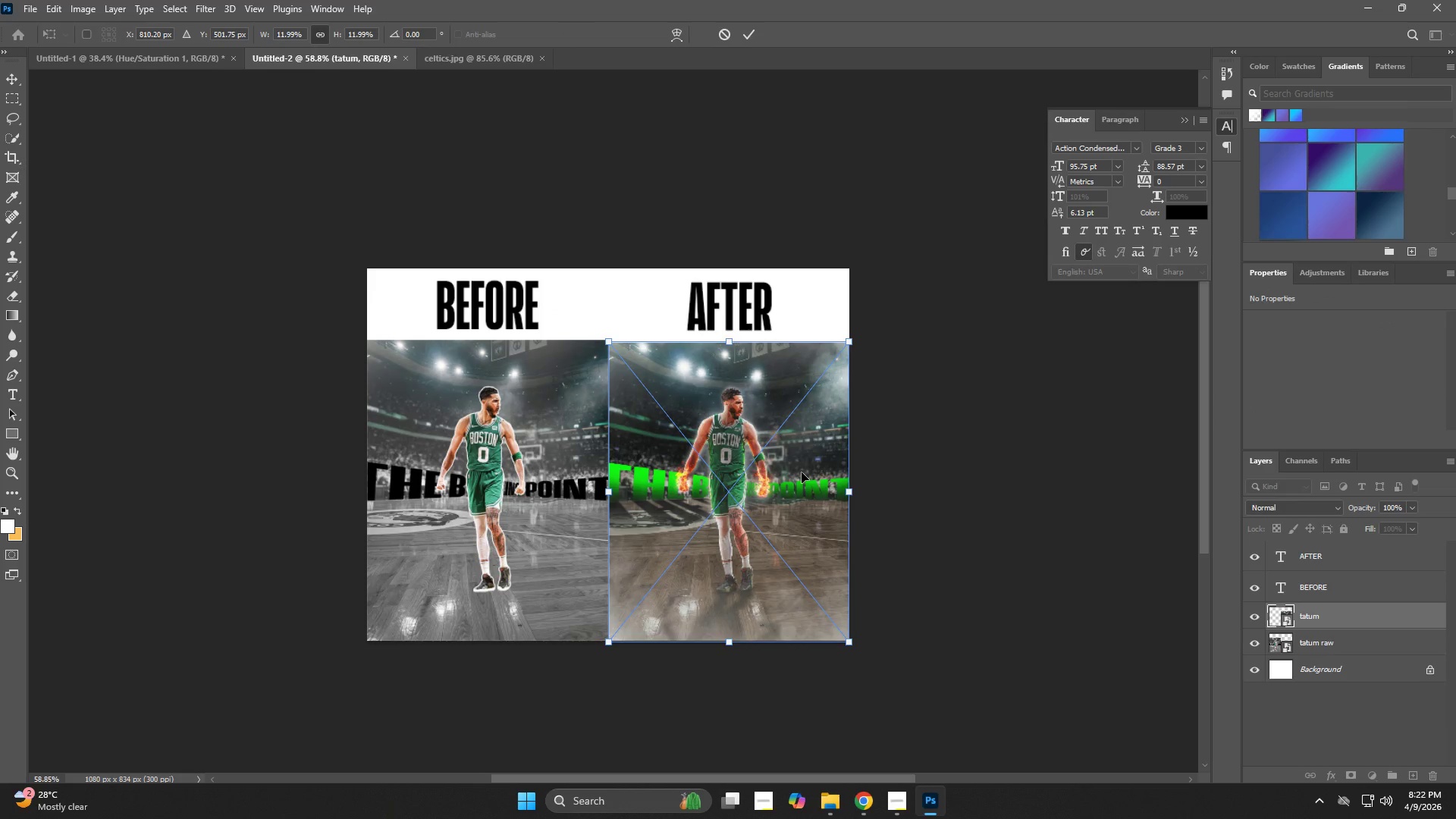 
key(NumpadEnter)
 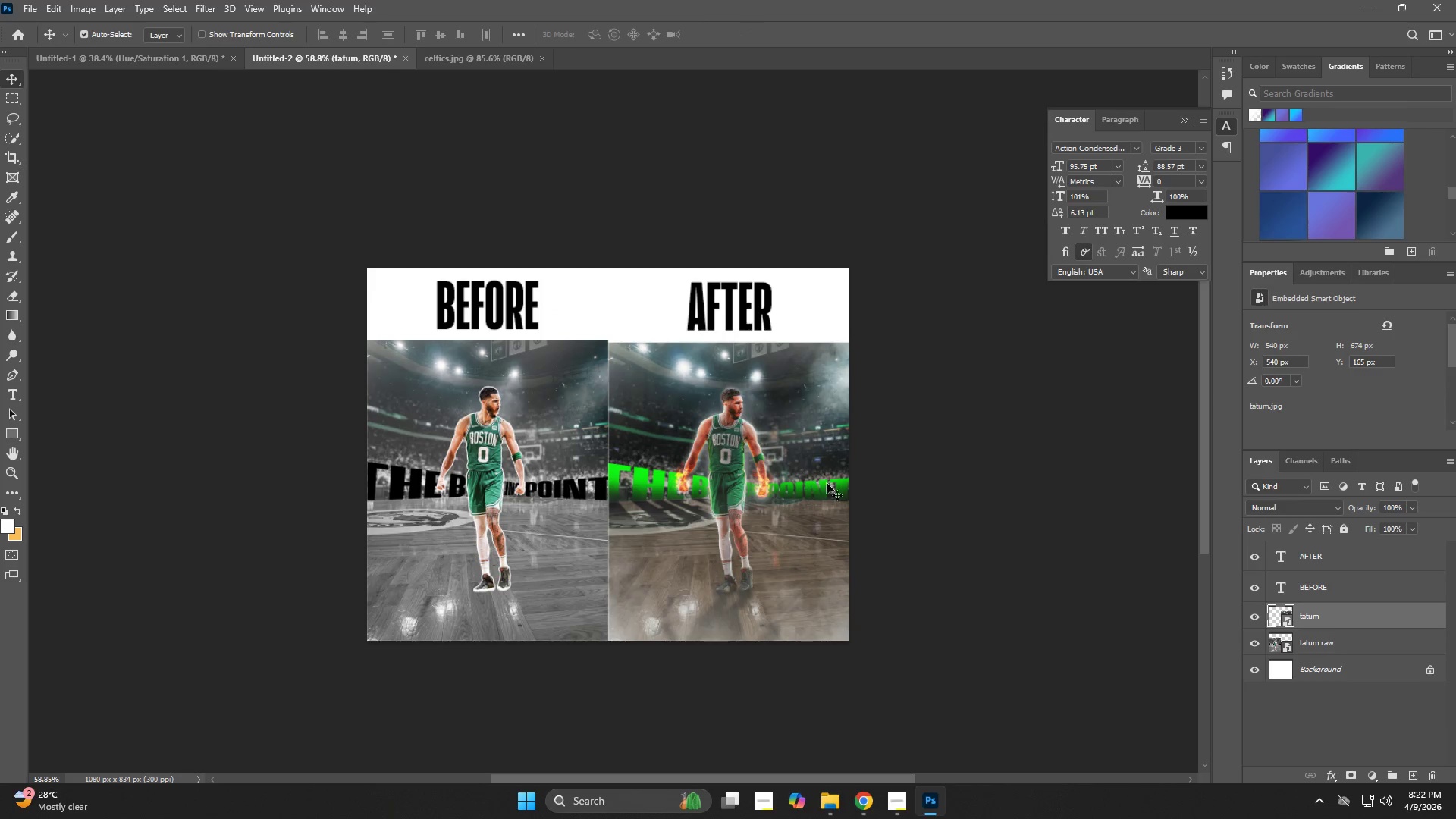 
type(zz)
 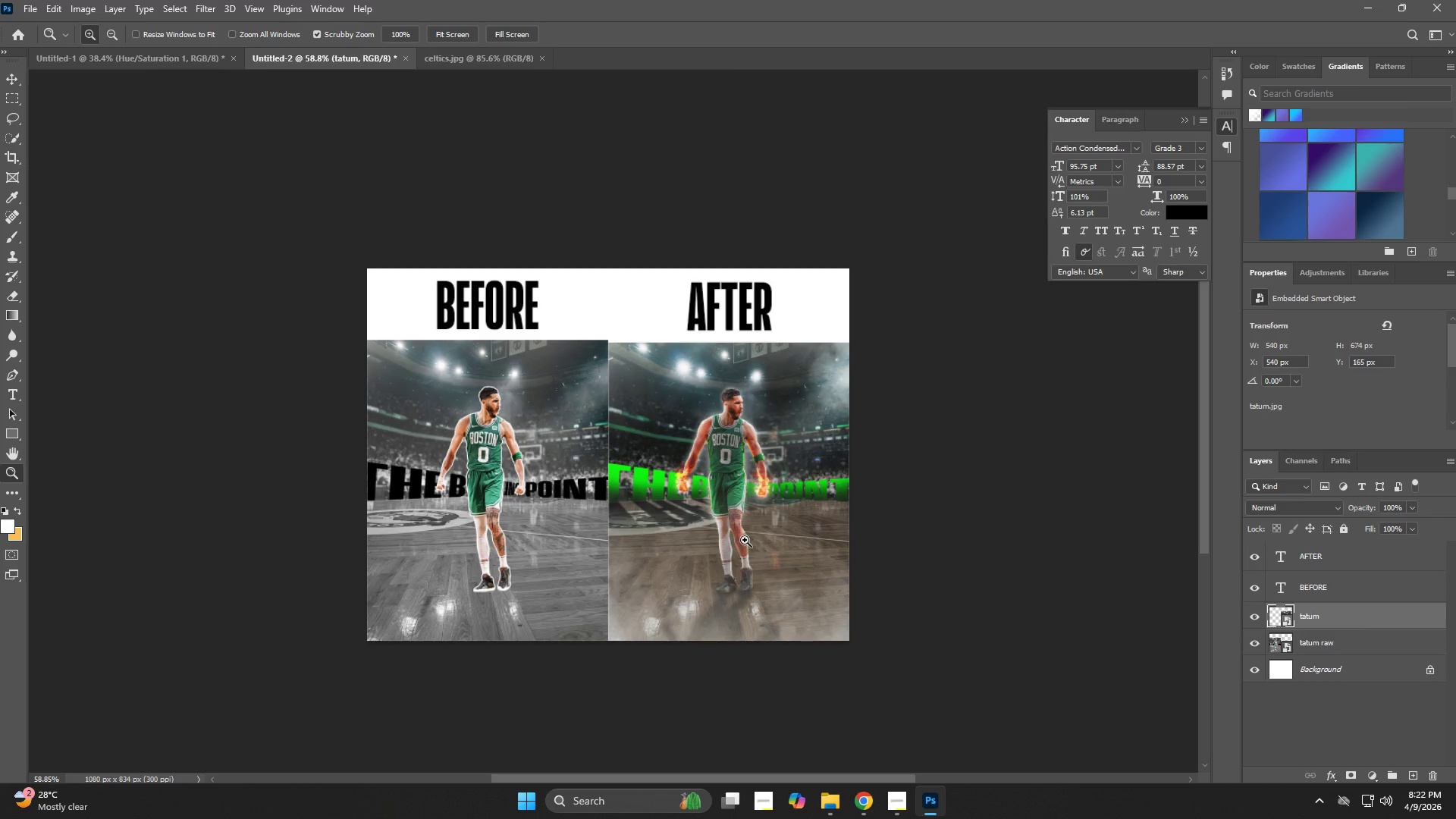 
left_click_drag(start_coordinate=[745, 539], to_coordinate=[758, 554])
 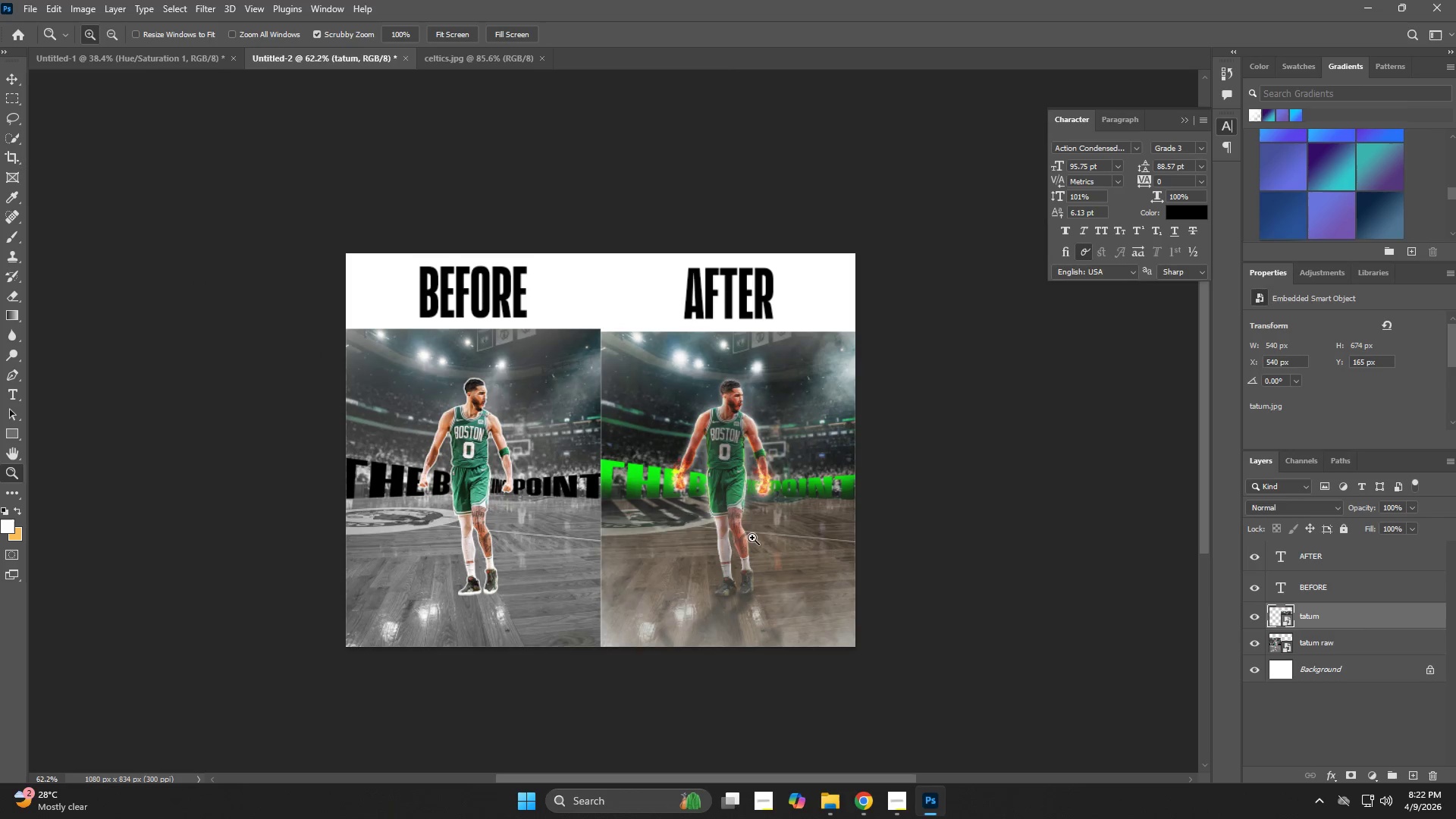 
left_click_drag(start_coordinate=[734, 510], to_coordinate=[758, 518])
 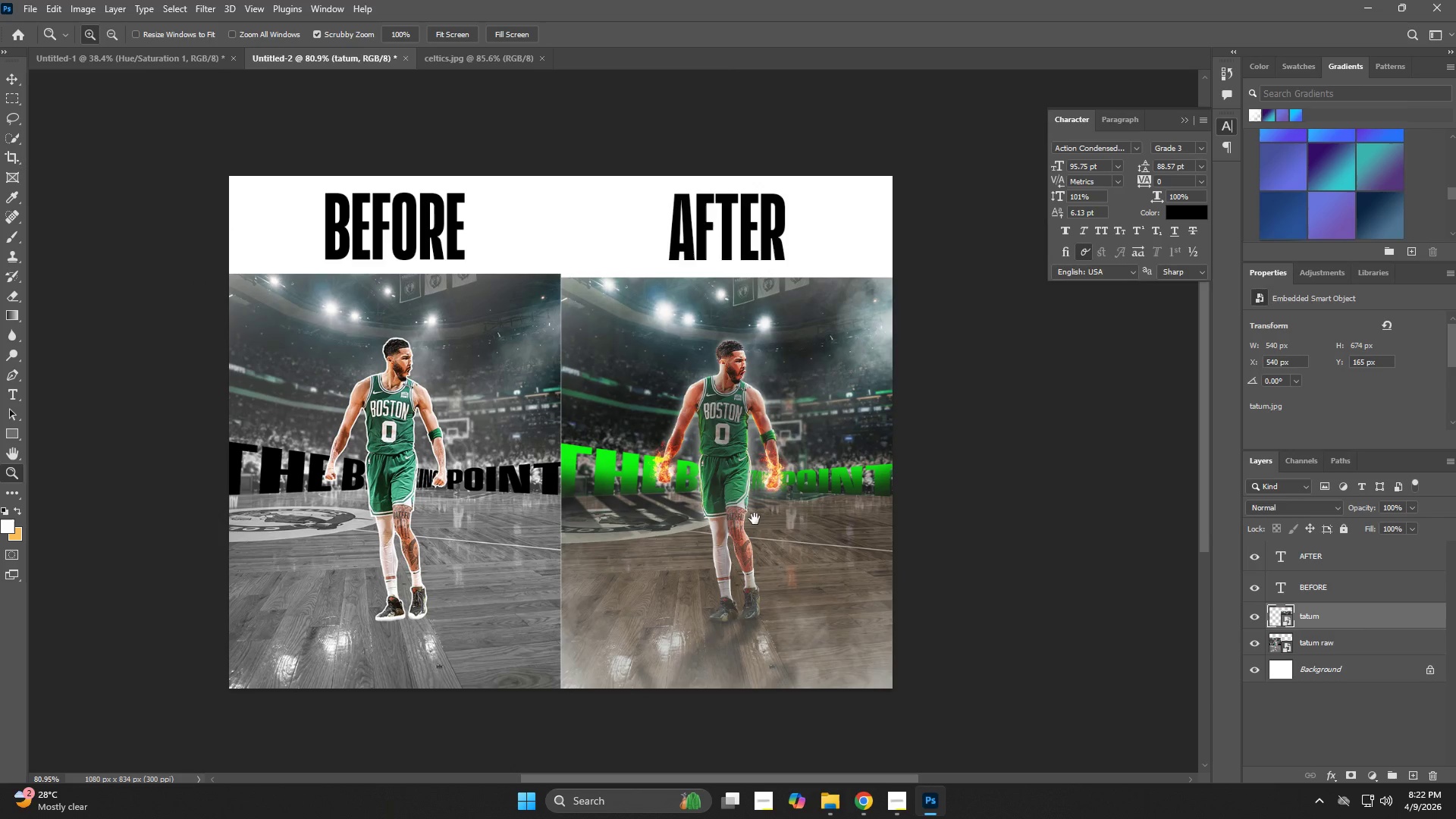 
hold_key(key=Space, duration=0.72)
 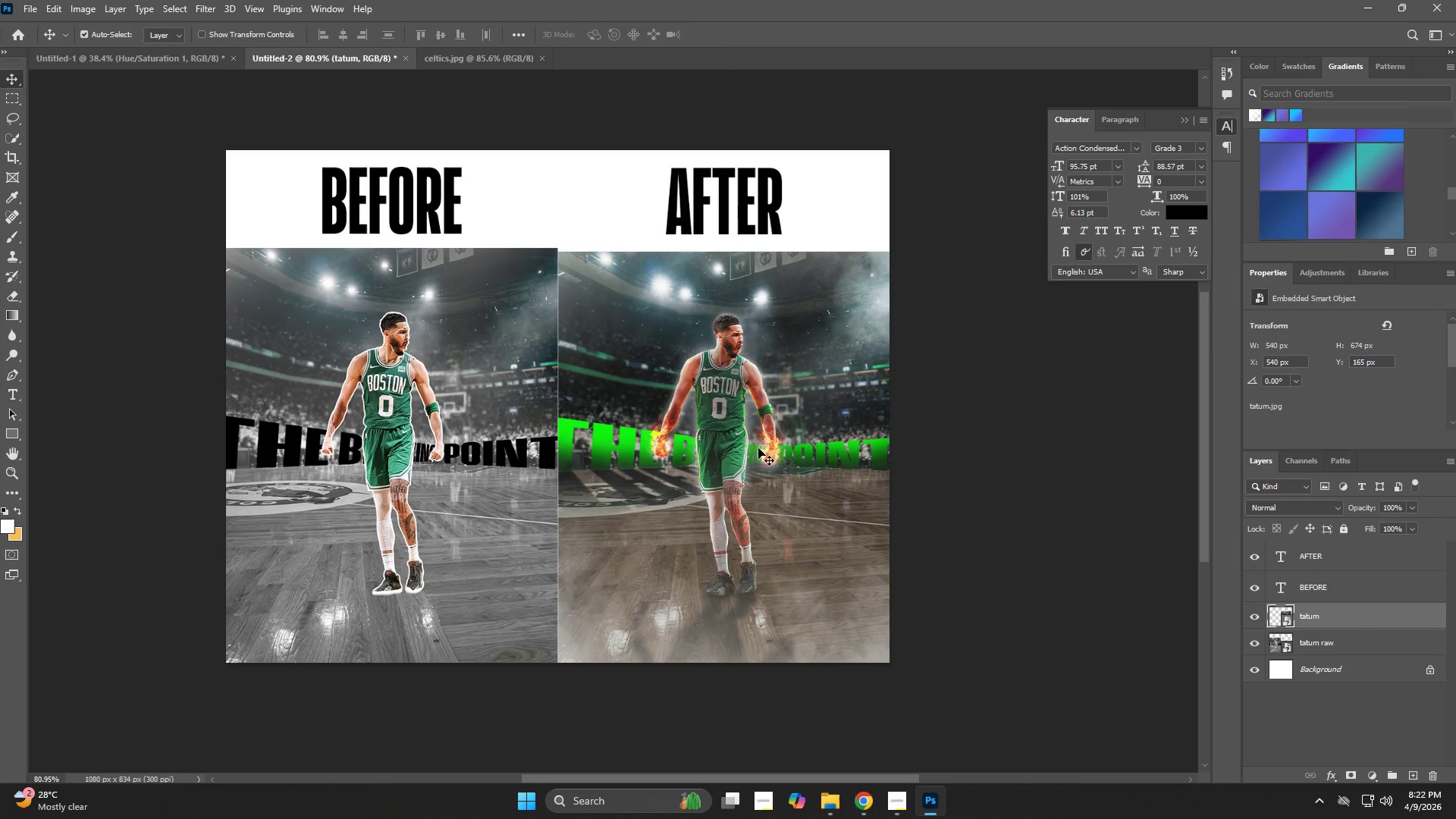 
left_click_drag(start_coordinate=[755, 519], to_coordinate=[752, 493])
 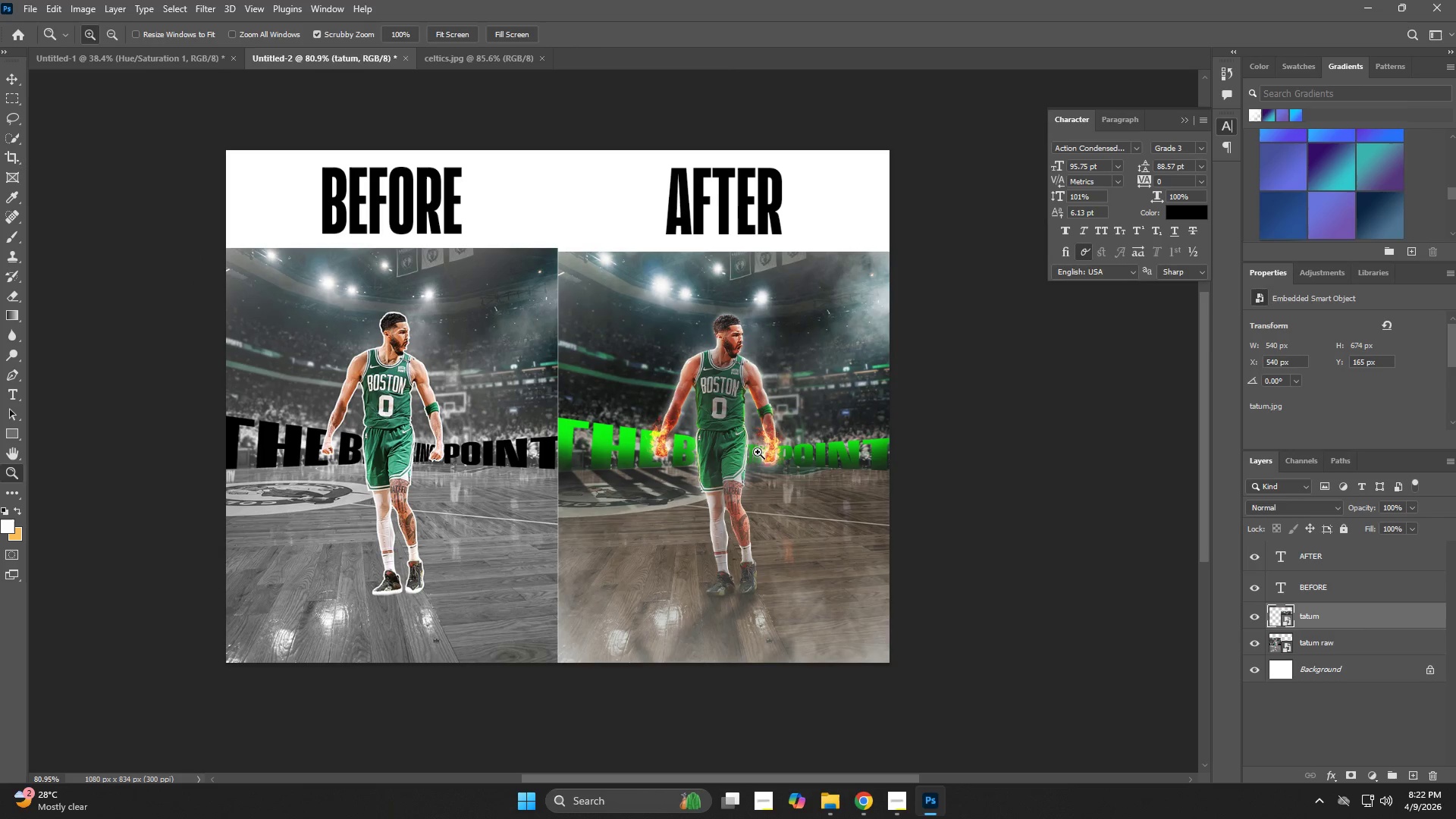 
key(V)
 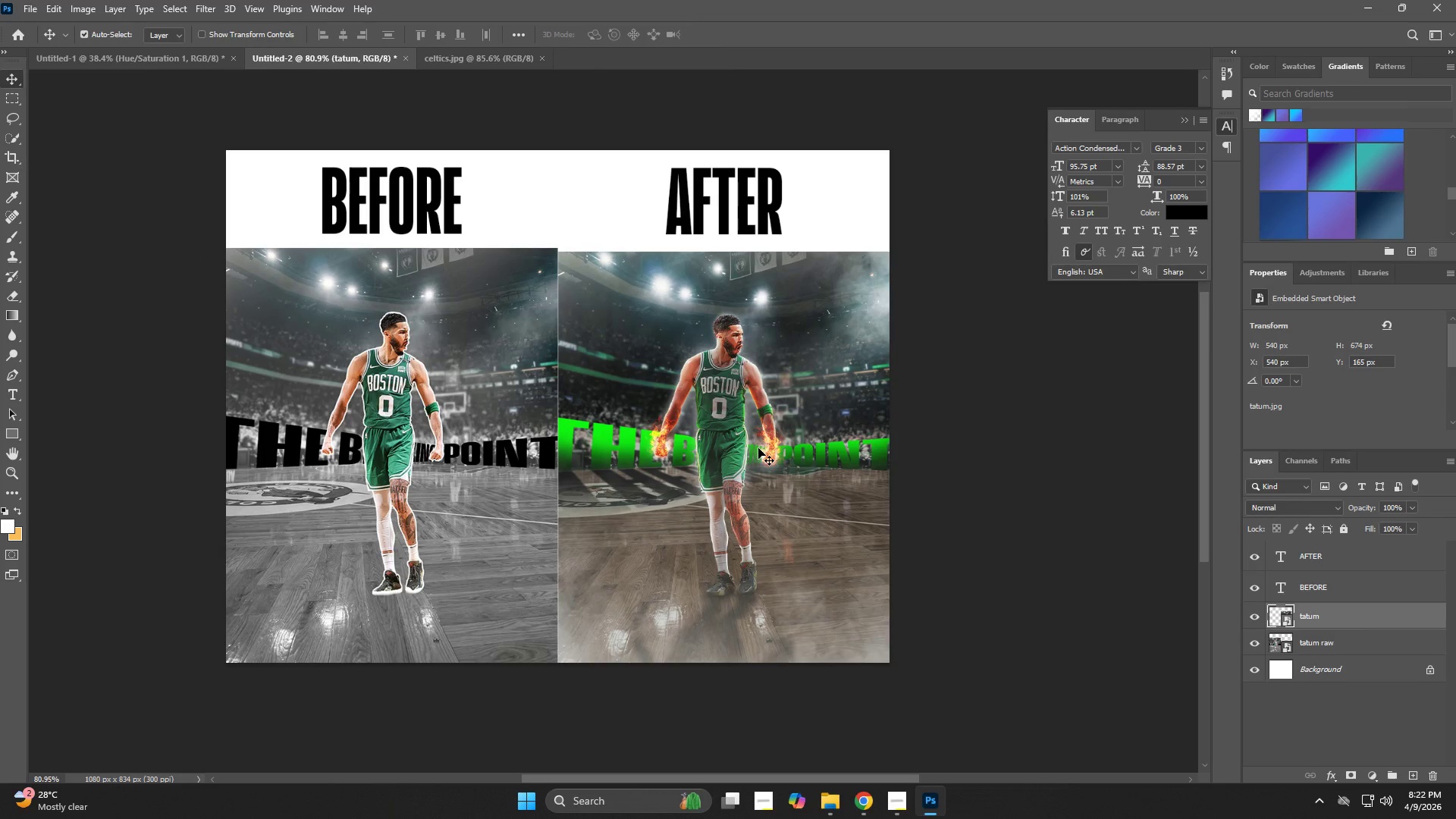 
left_click([758, 448])
 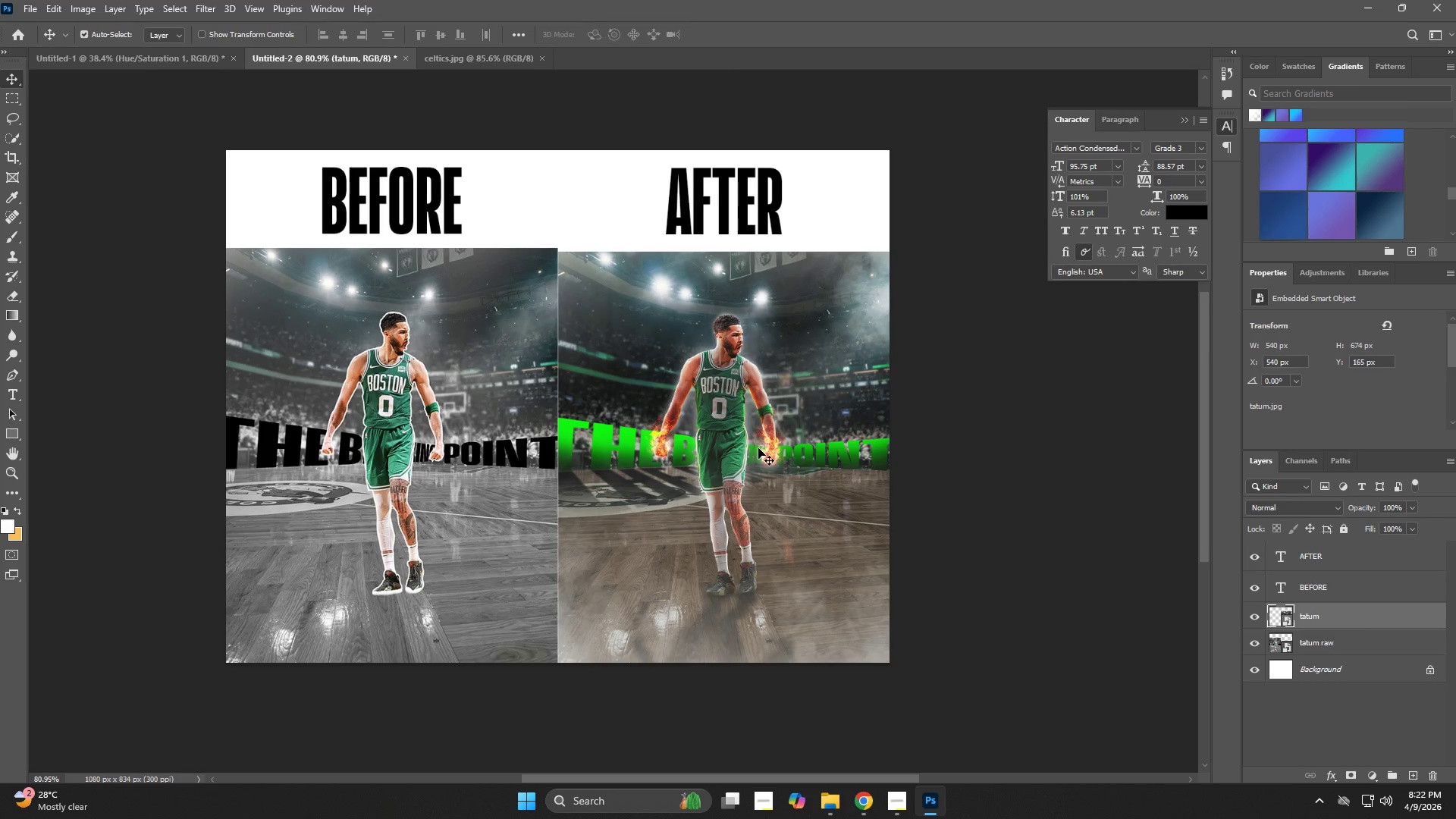 
key(V)
 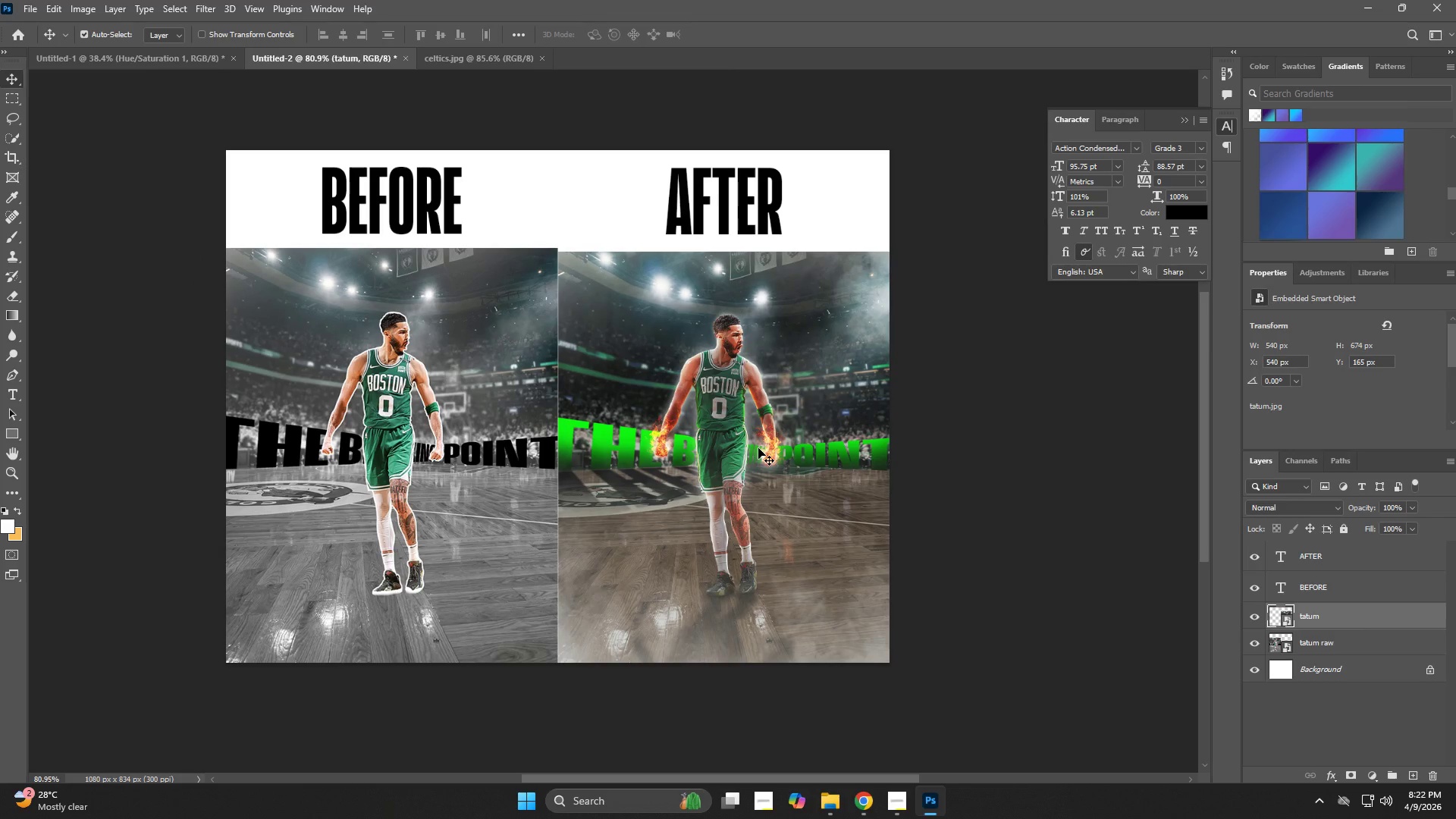 
key(ArrowUp)
 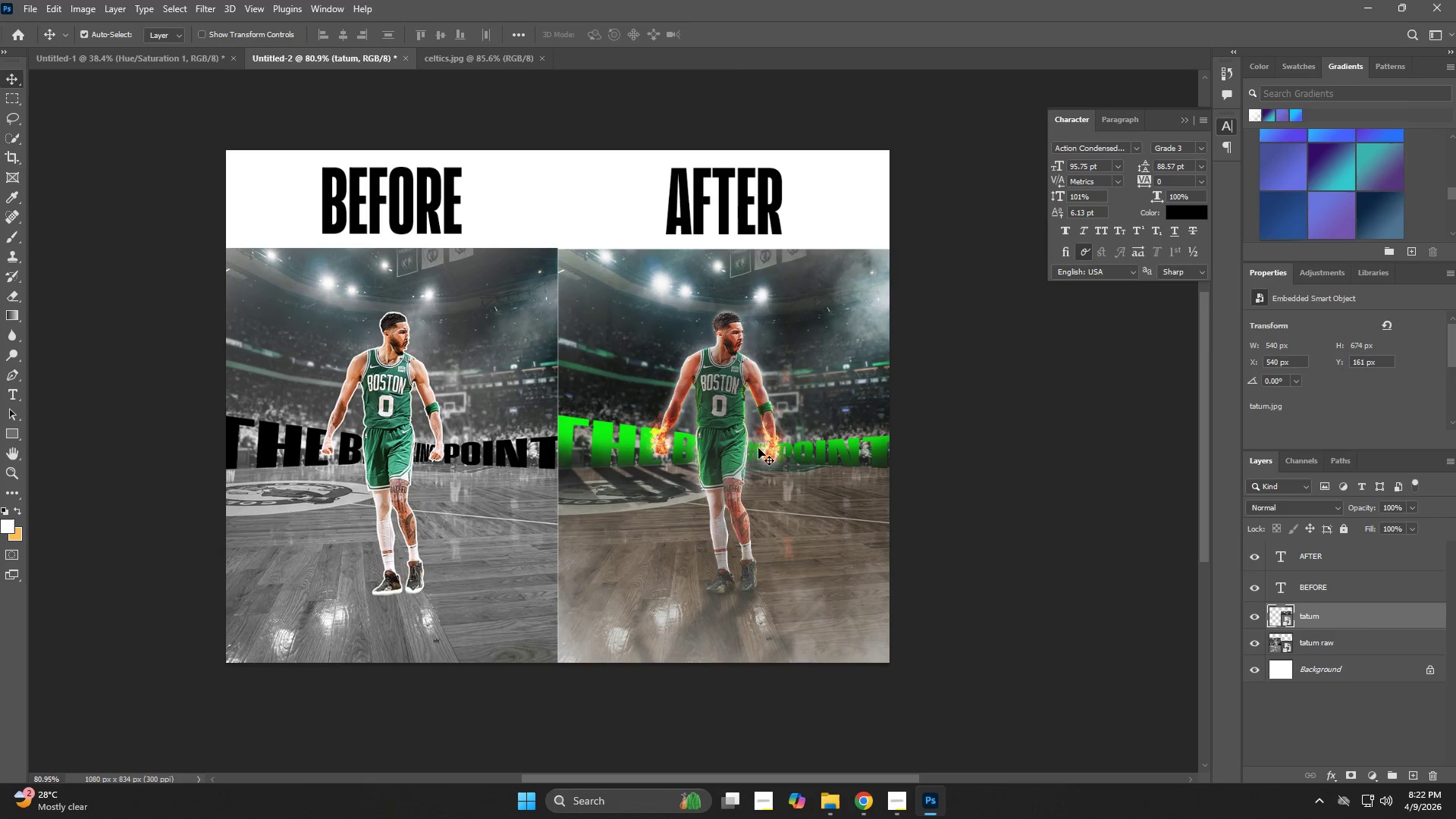 
key(ArrowUp)
 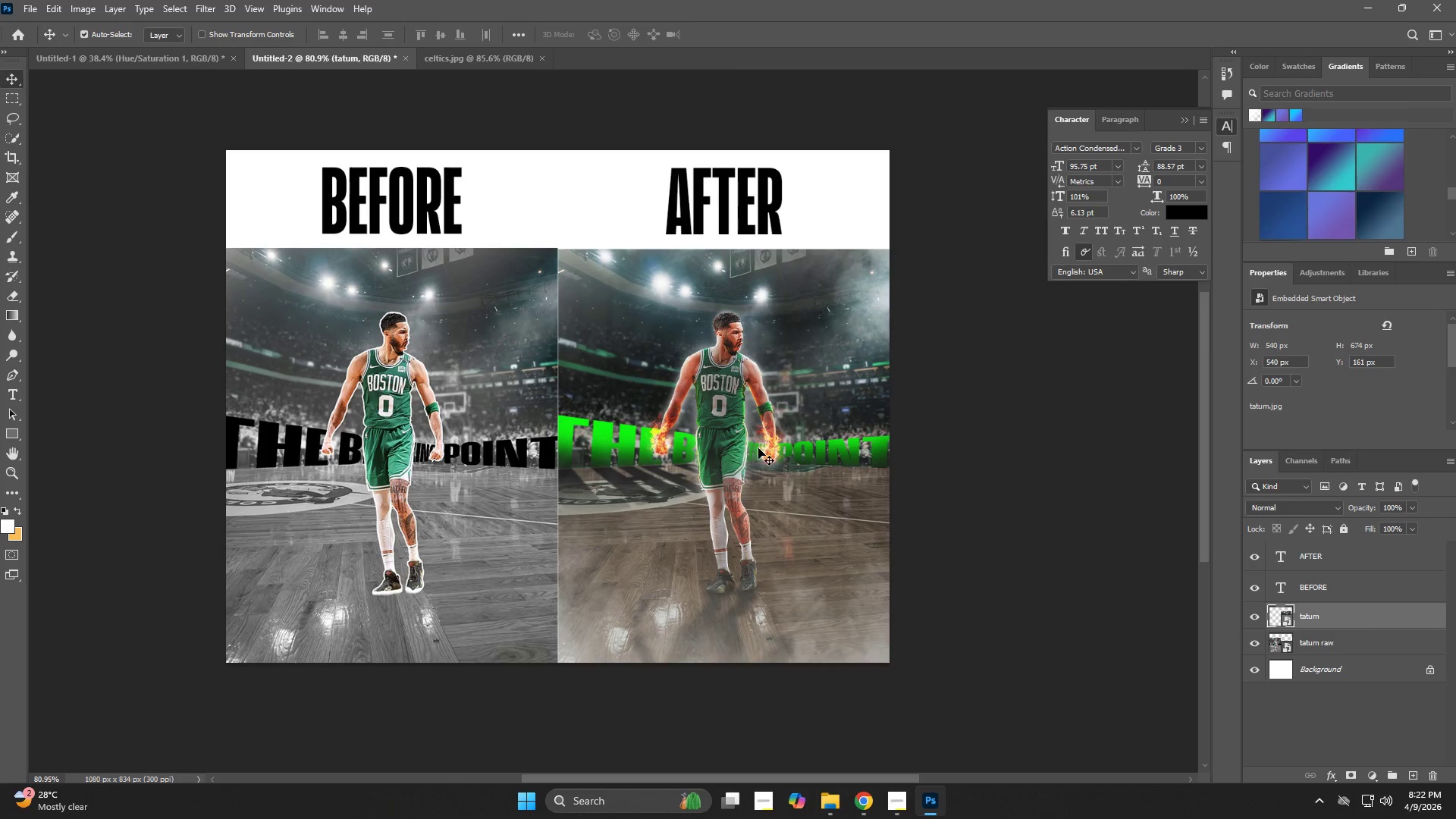 
key(ArrowUp)
 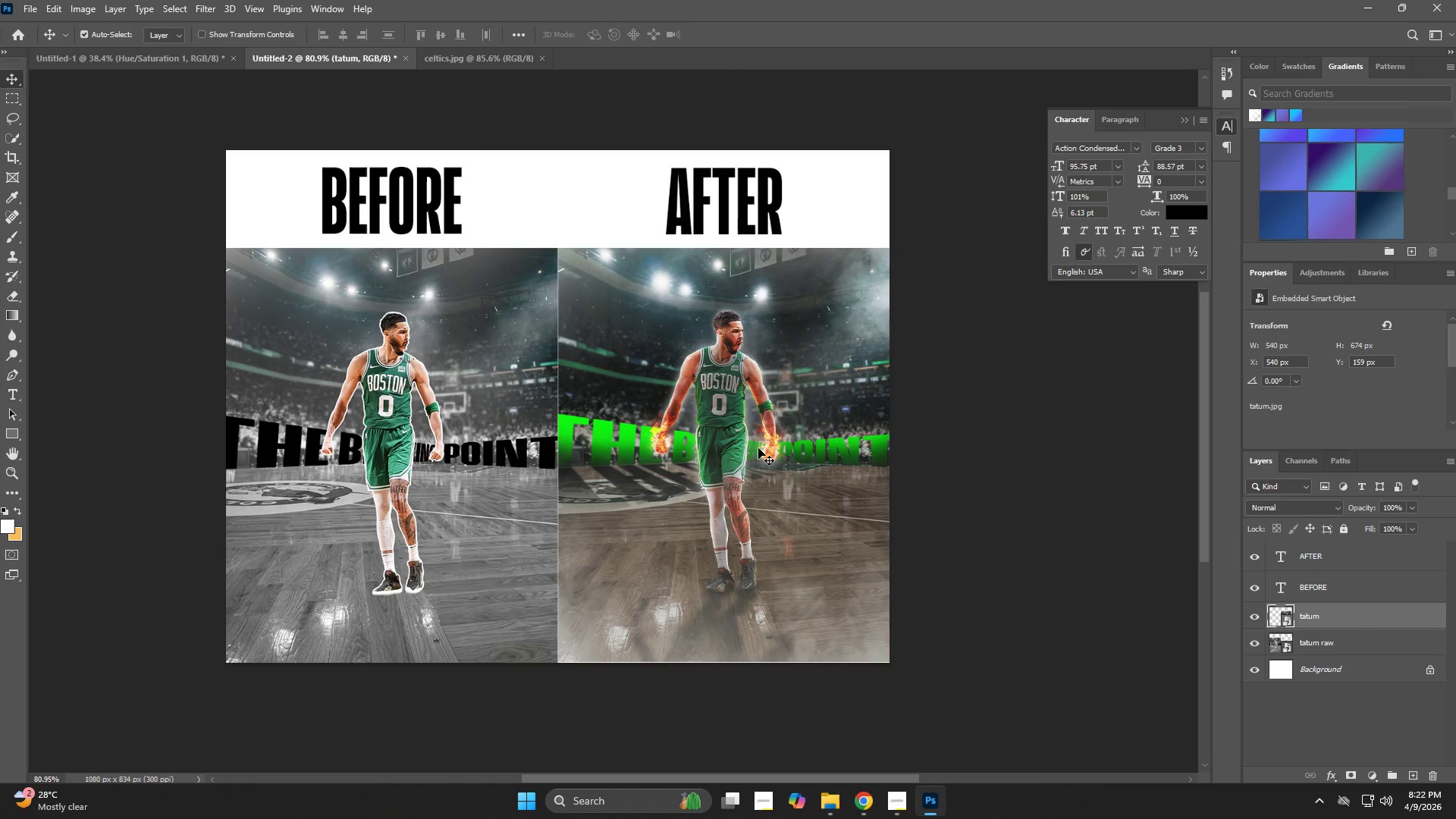 
key(ArrowLeft)
 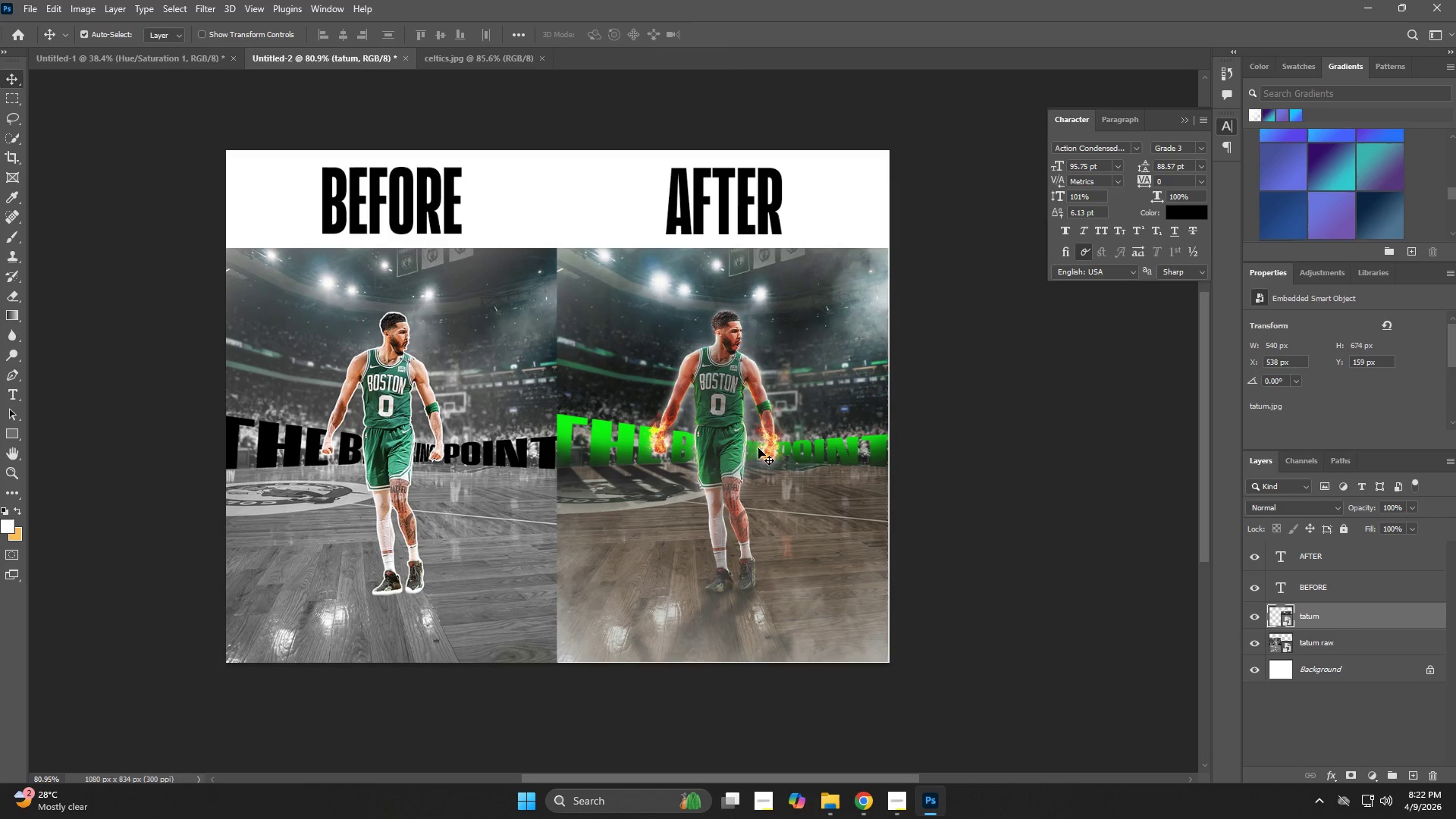 
key(ArrowRight)
 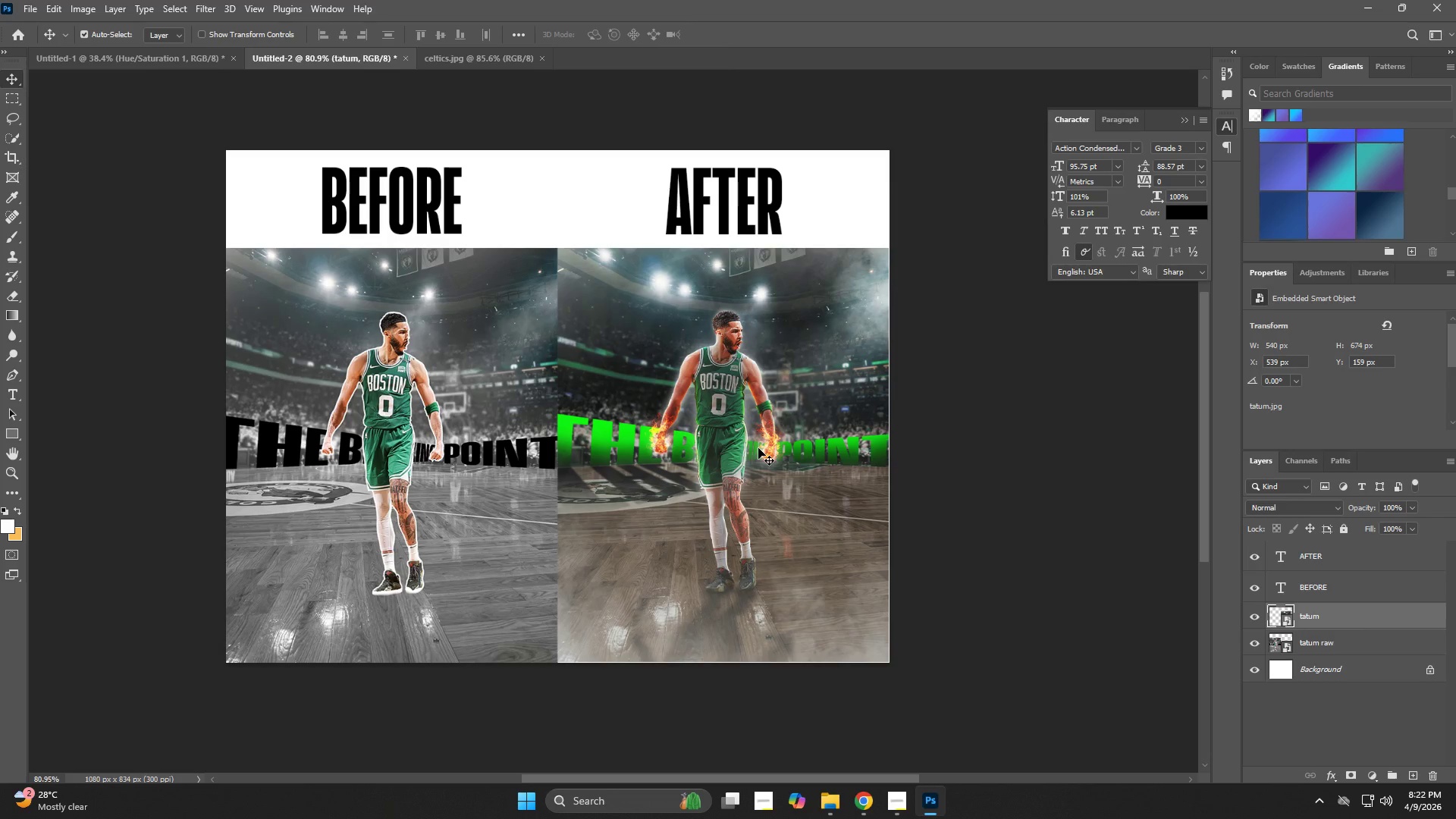 
hold_key(key=ControlLeft, duration=0.41)
 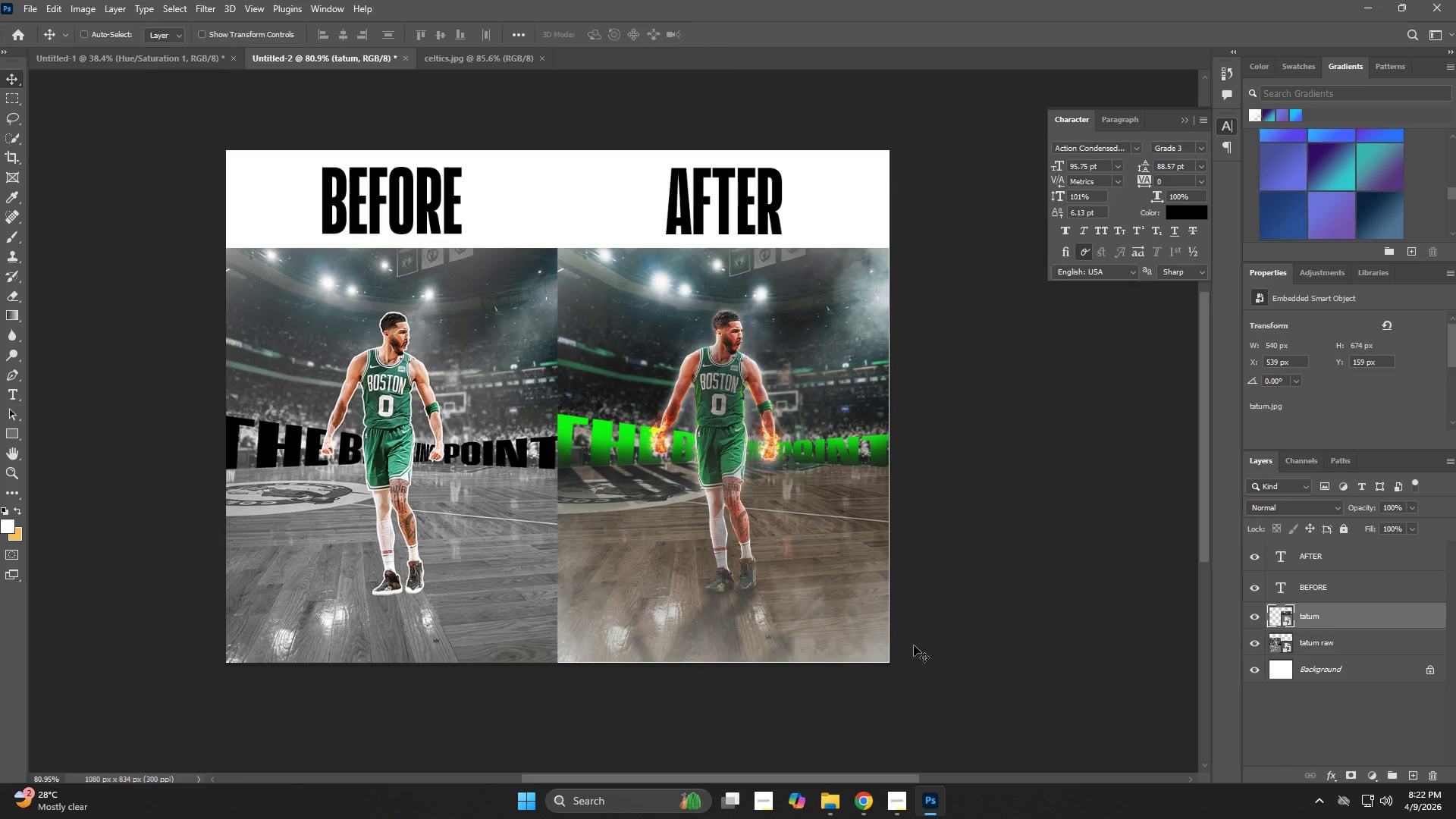 
hold_key(key=ShiftLeft, duration=0.34)
 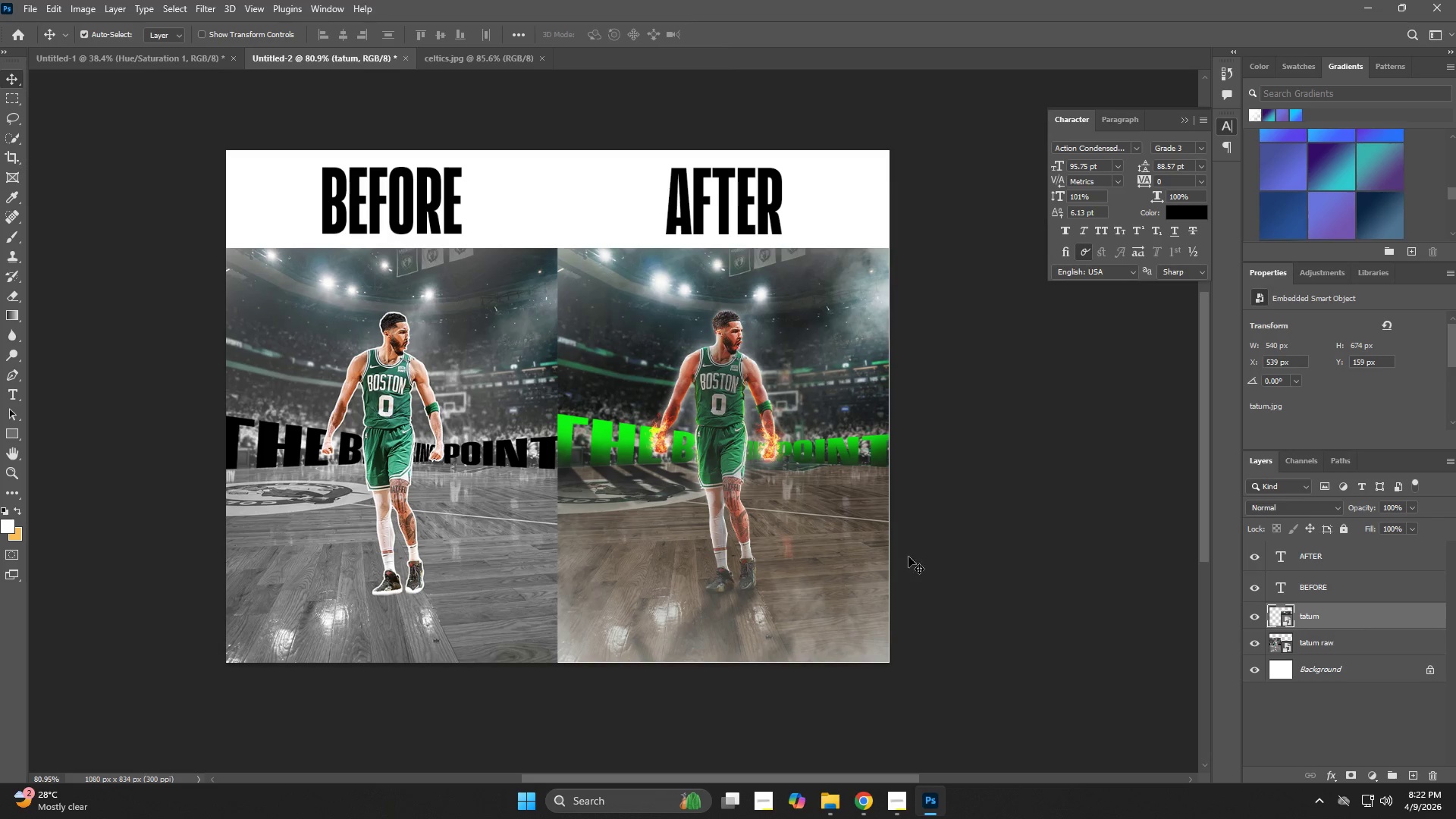 
key(Control+T)
 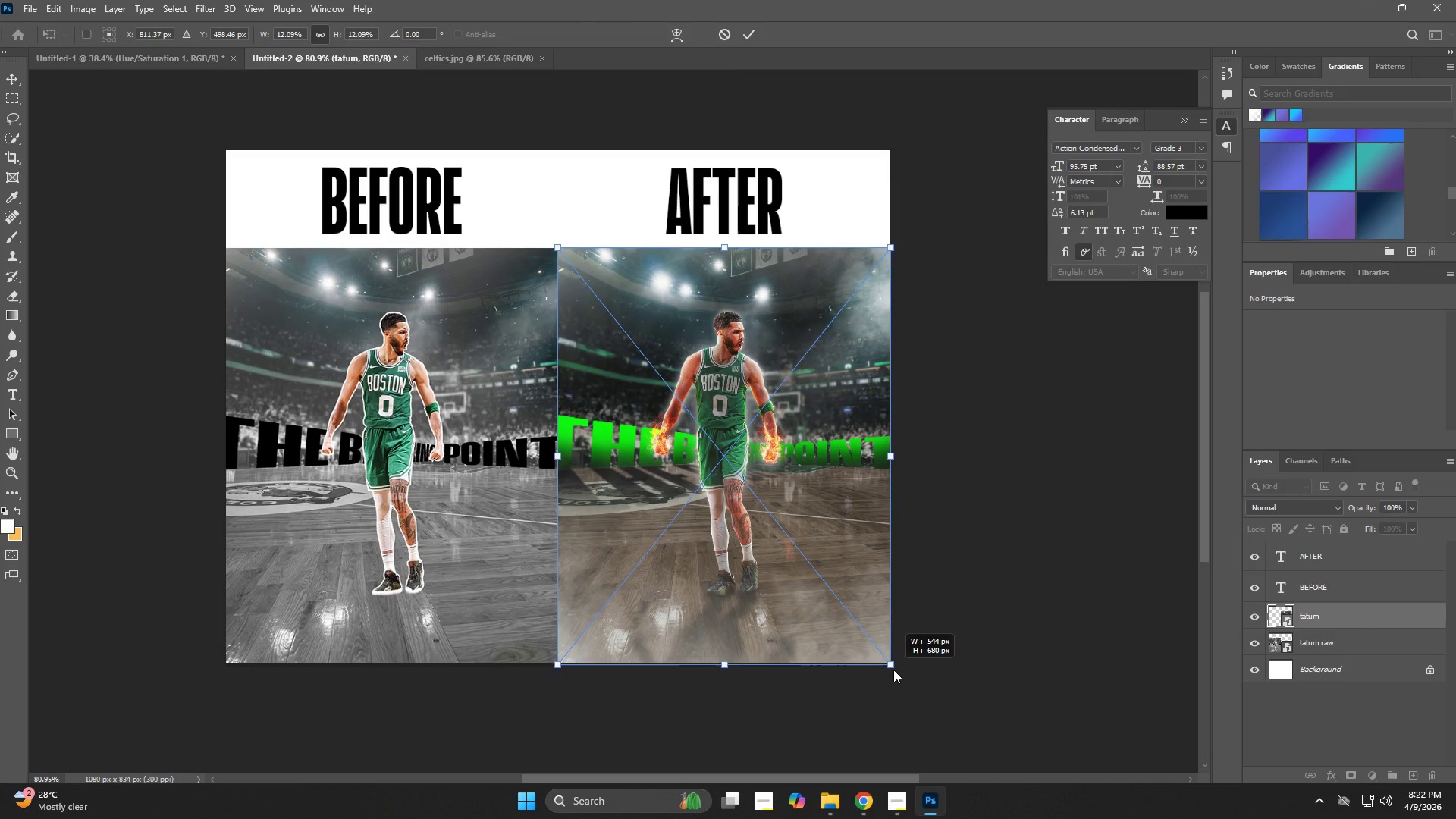 
key(NumpadEnter)
 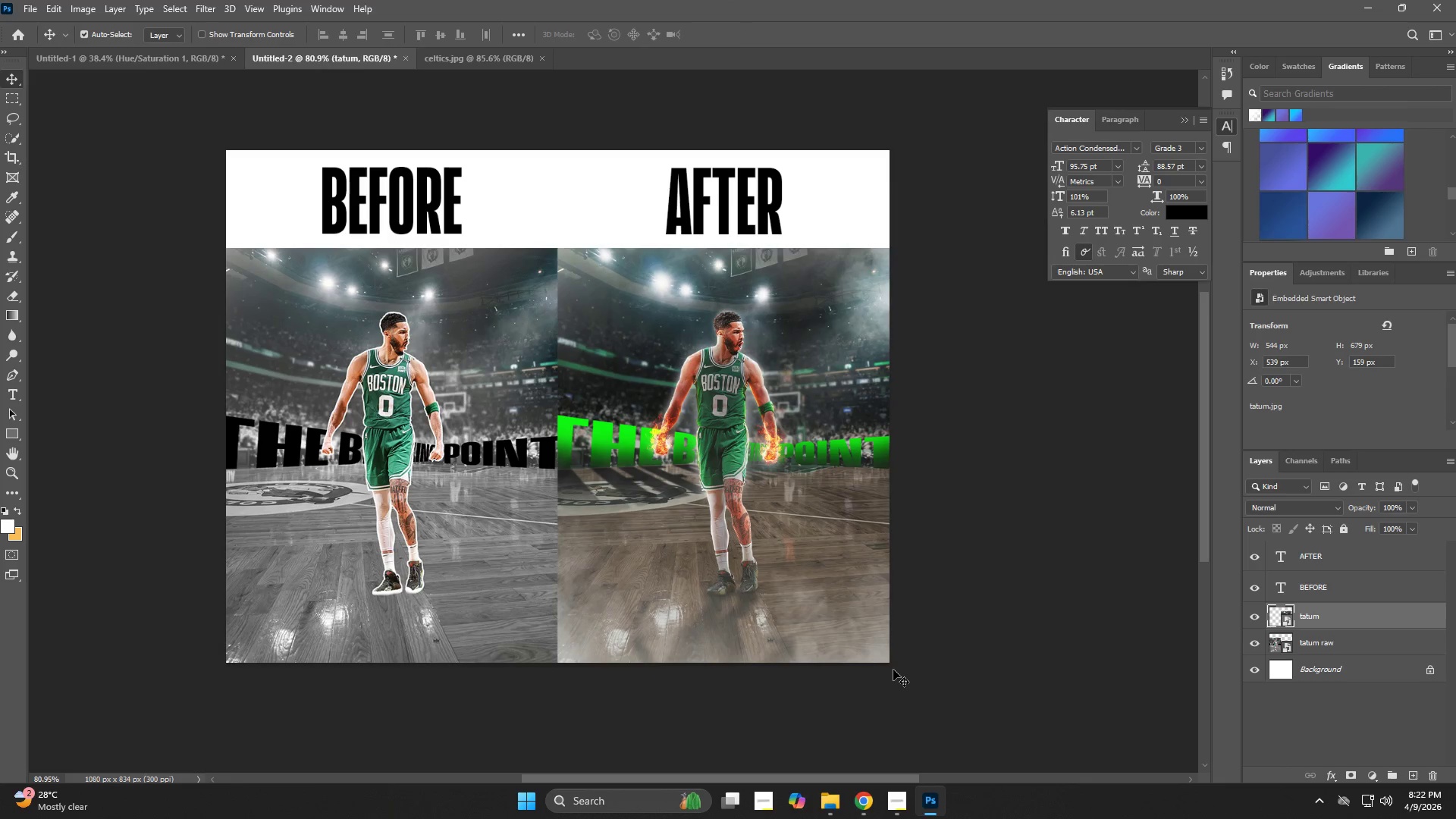 
key(Z)
 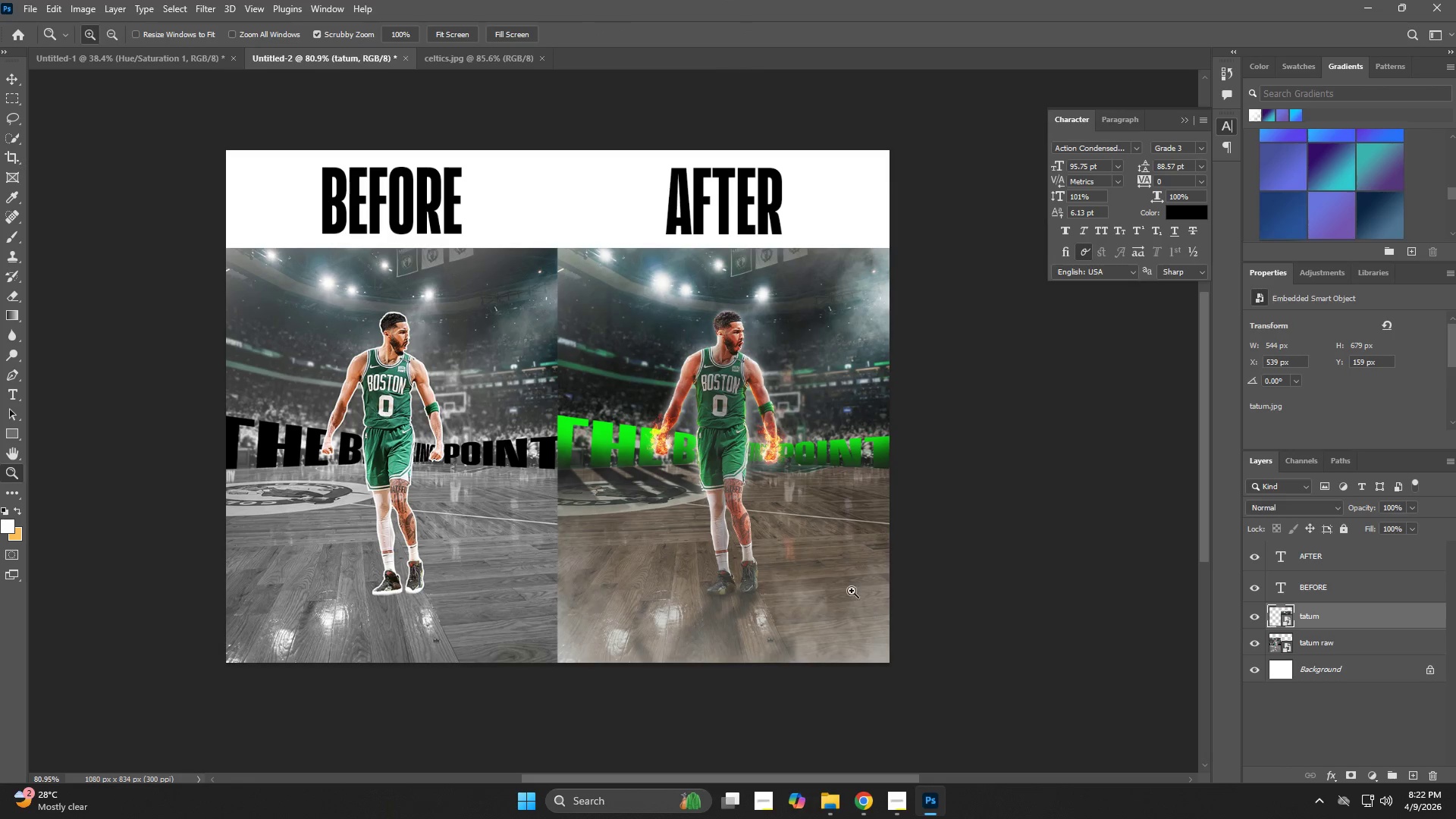 
left_click_drag(start_coordinate=[835, 574], to_coordinate=[802, 589])
 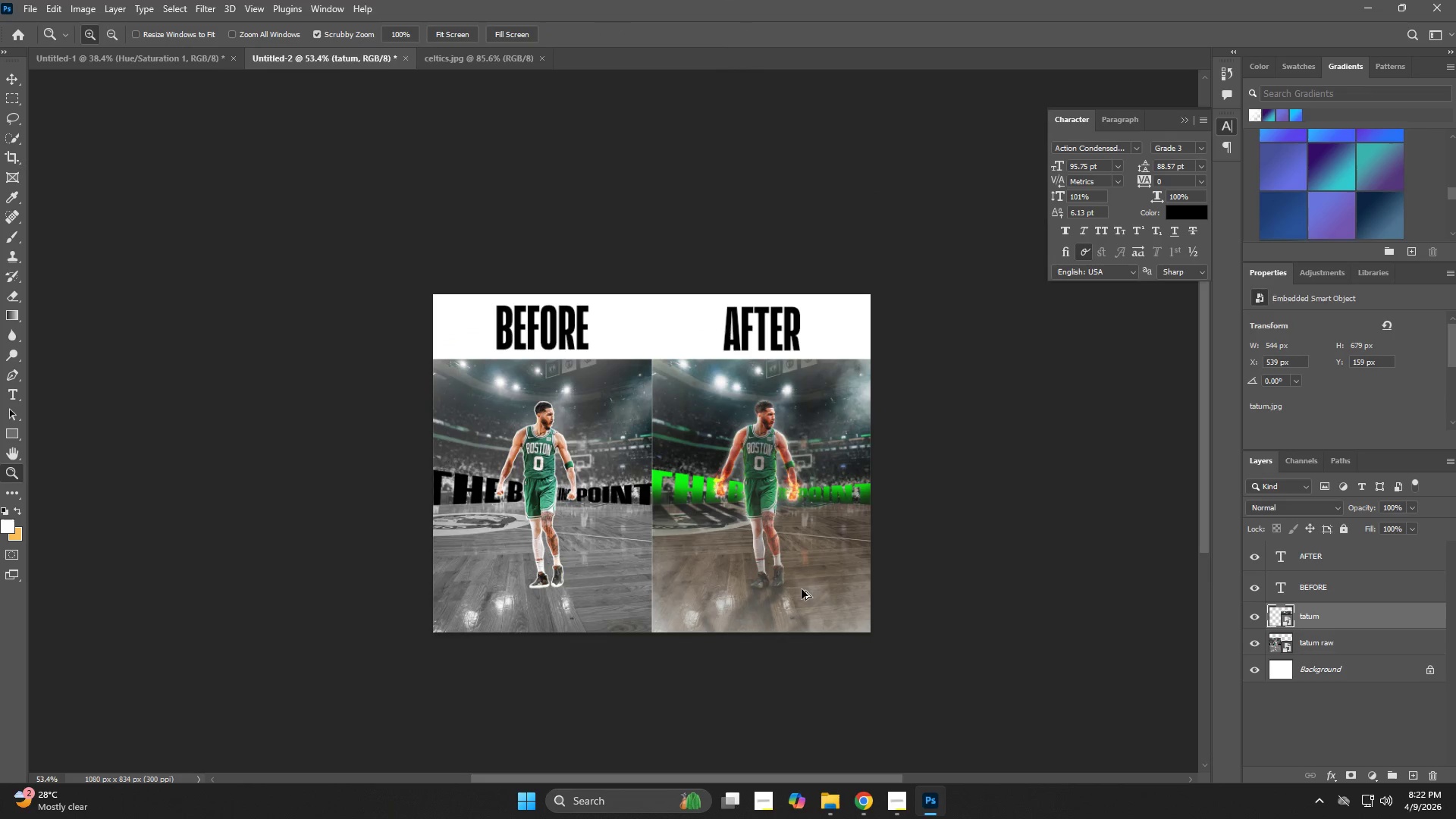 
key(Alt+Control+Shift+S)
 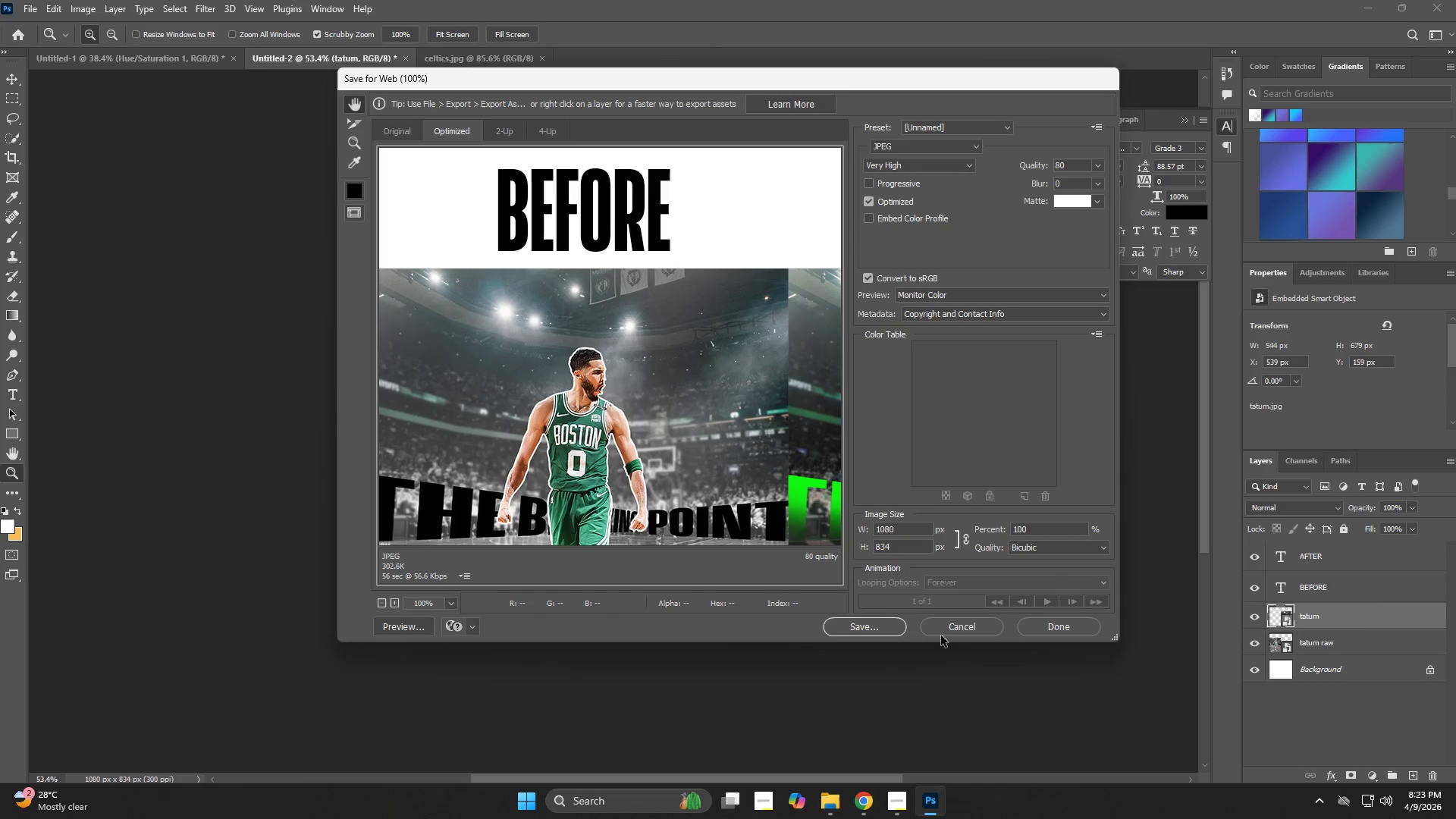 
left_click([968, 623])
 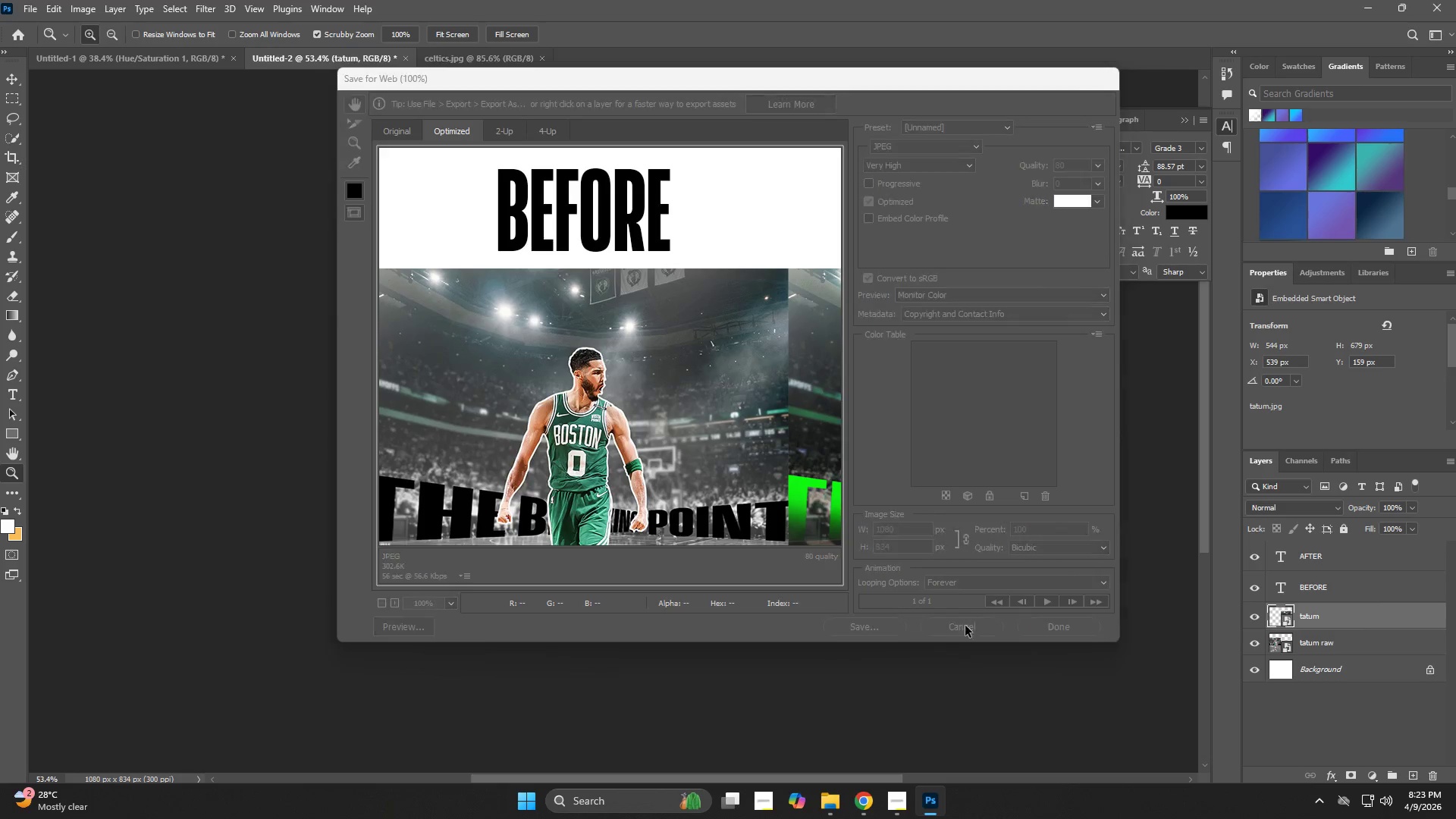 
key(Alt+Control+Shift+W)
 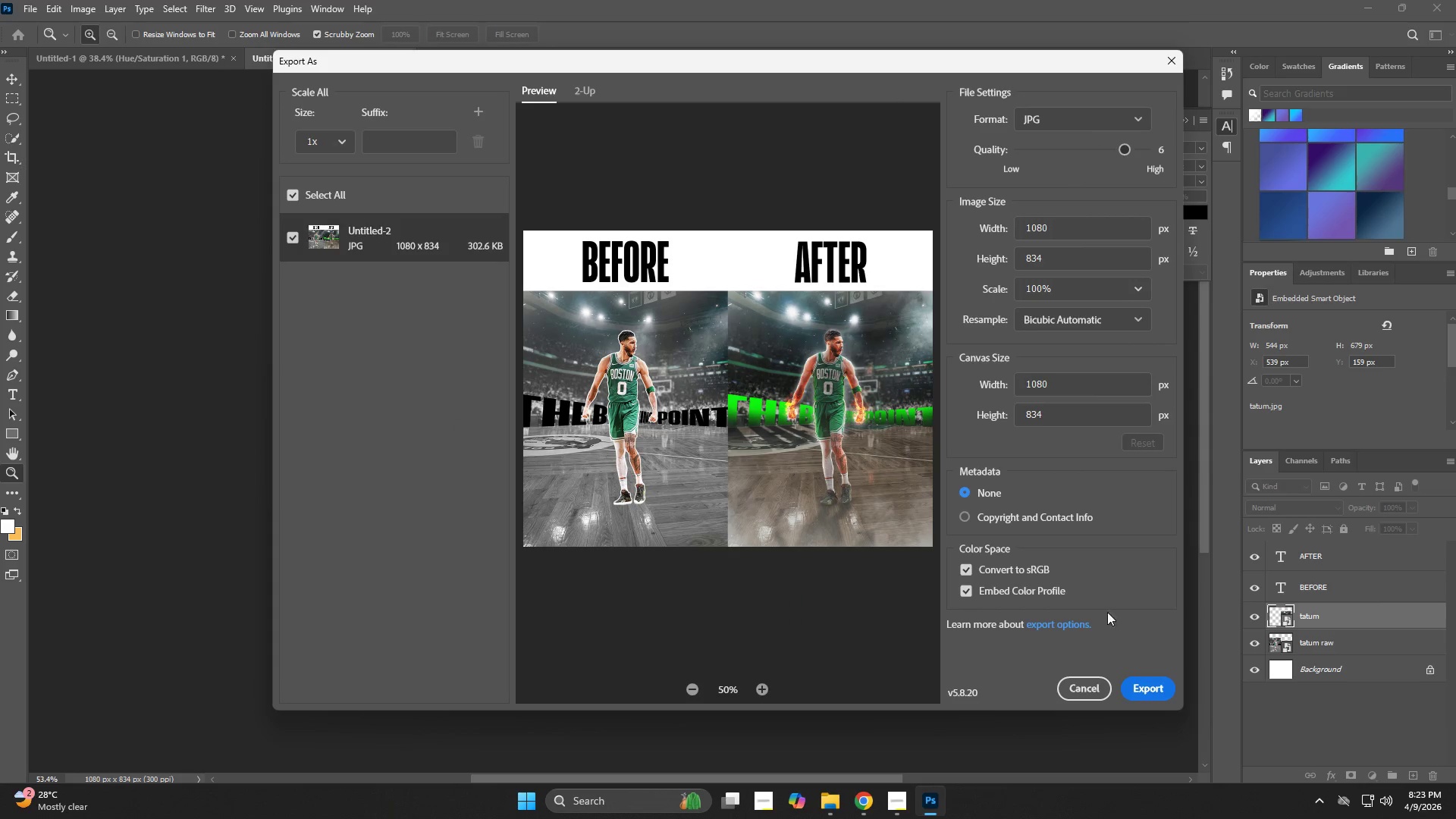 
left_click([1150, 691])
 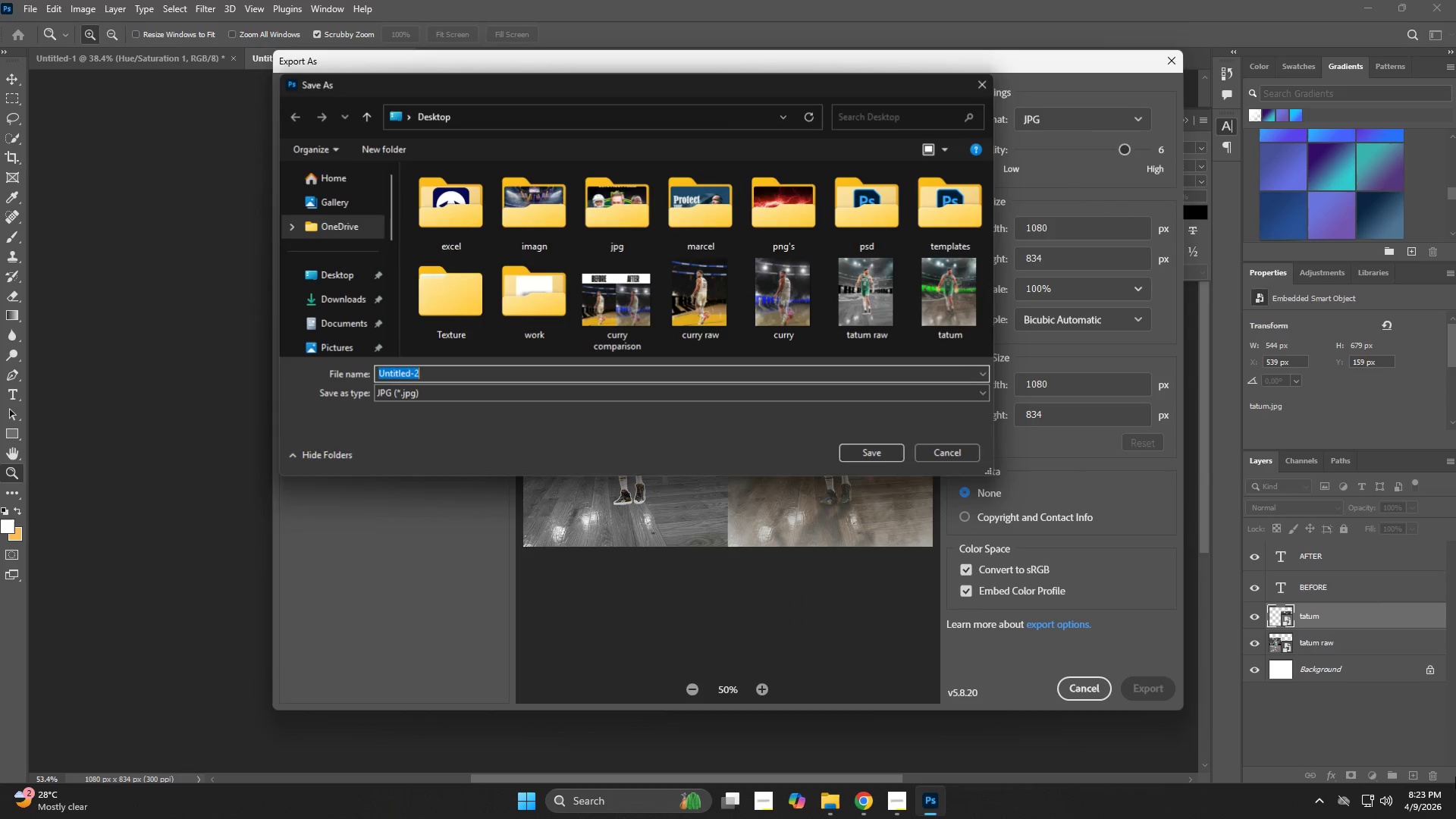 
left_click([1455, 818])
 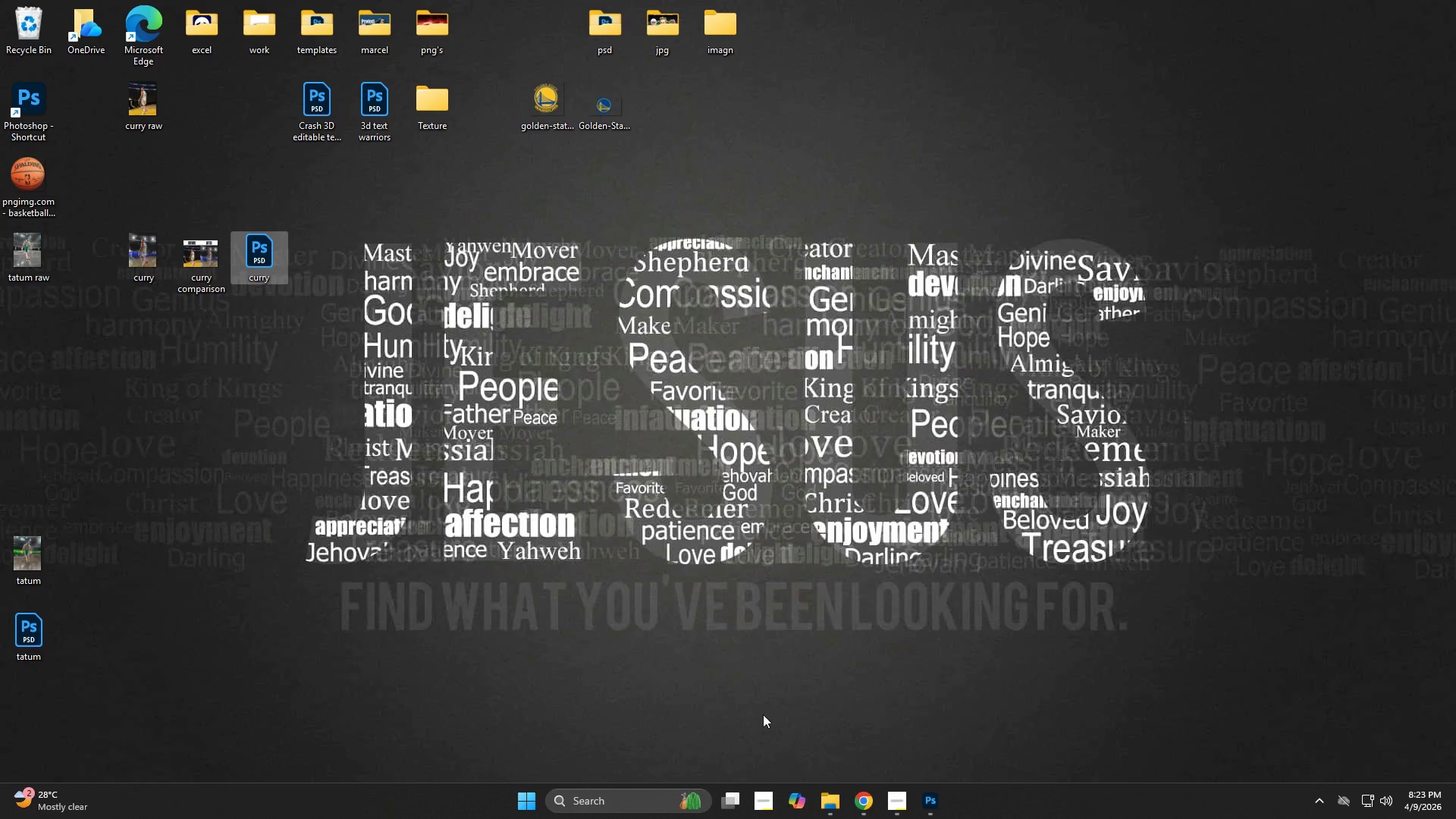 
left_click([926, 794])
 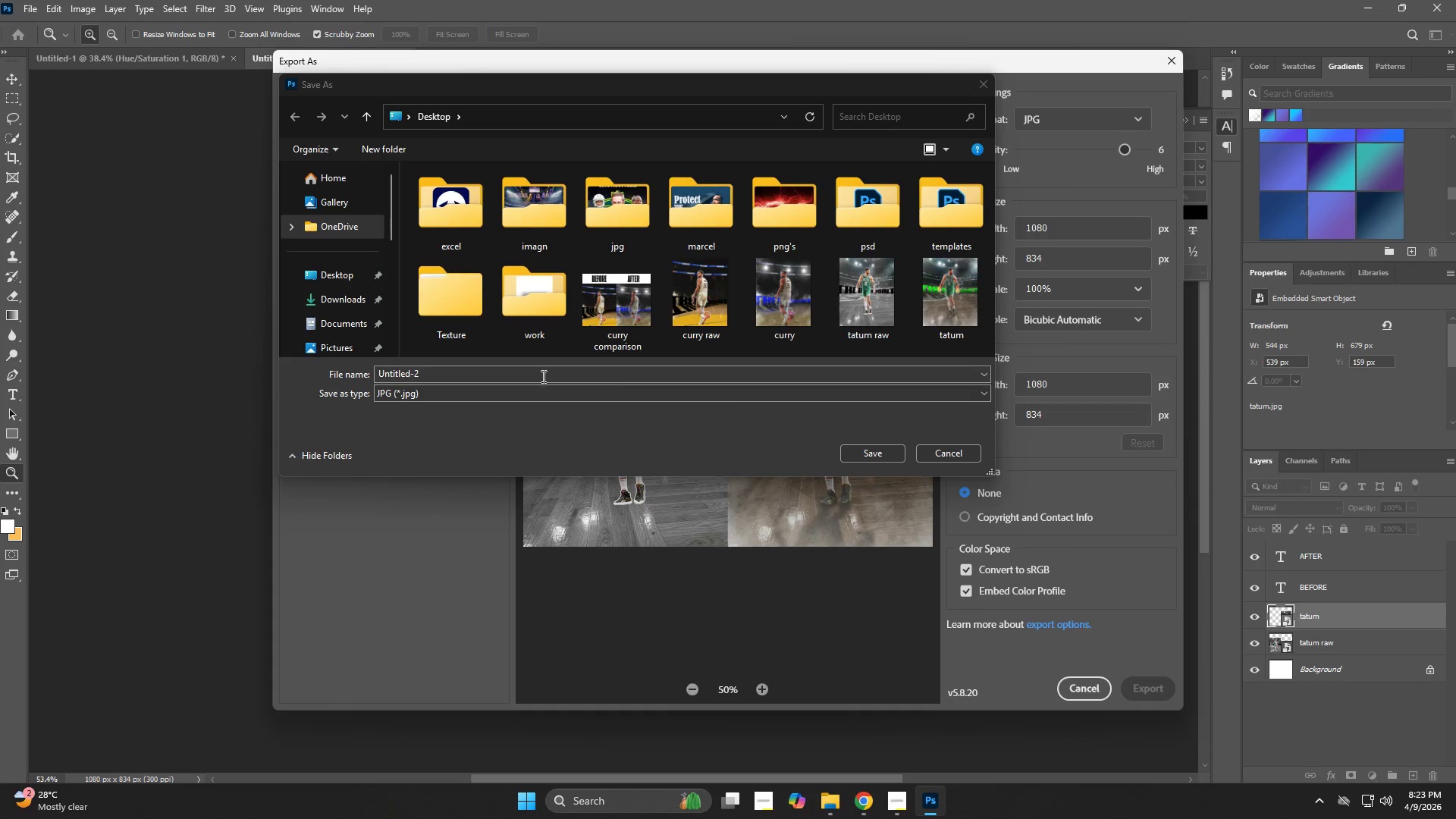 
left_click_drag(start_coordinate=[504, 372], to_coordinate=[340, 366])
 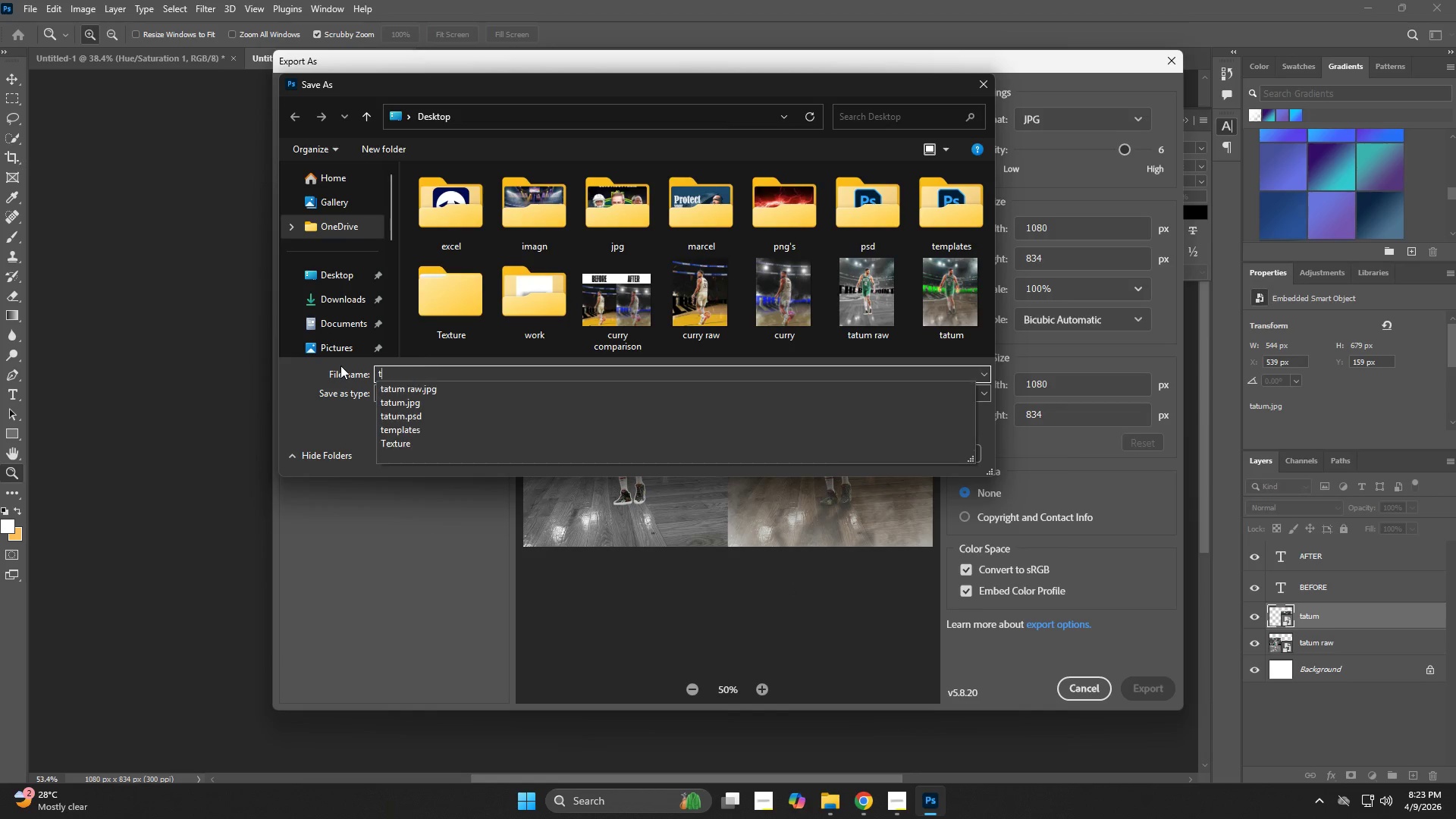 
type(tatum comparisom)
key(Backspace)
type(n)
 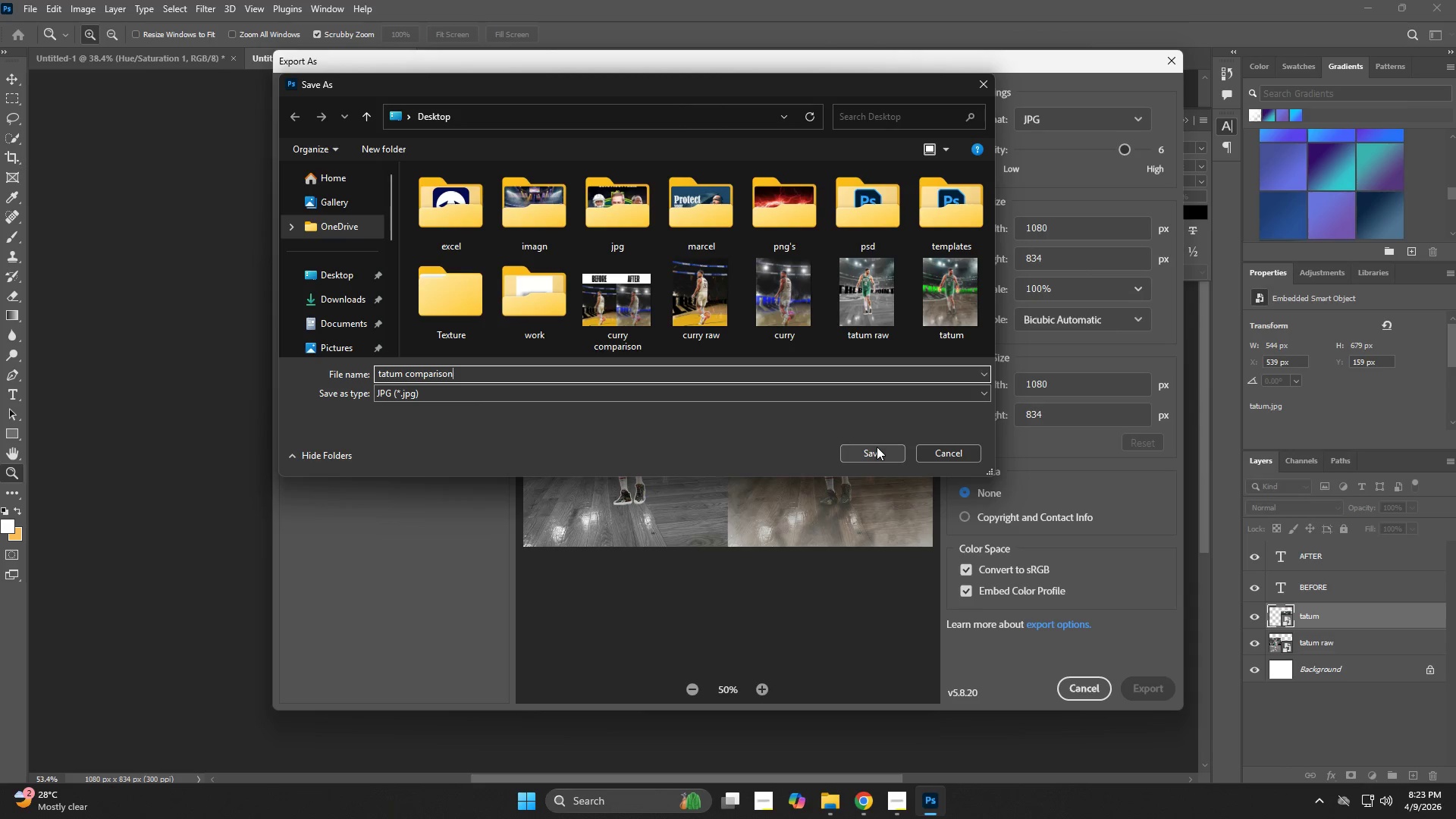 
left_click([877, 447])
 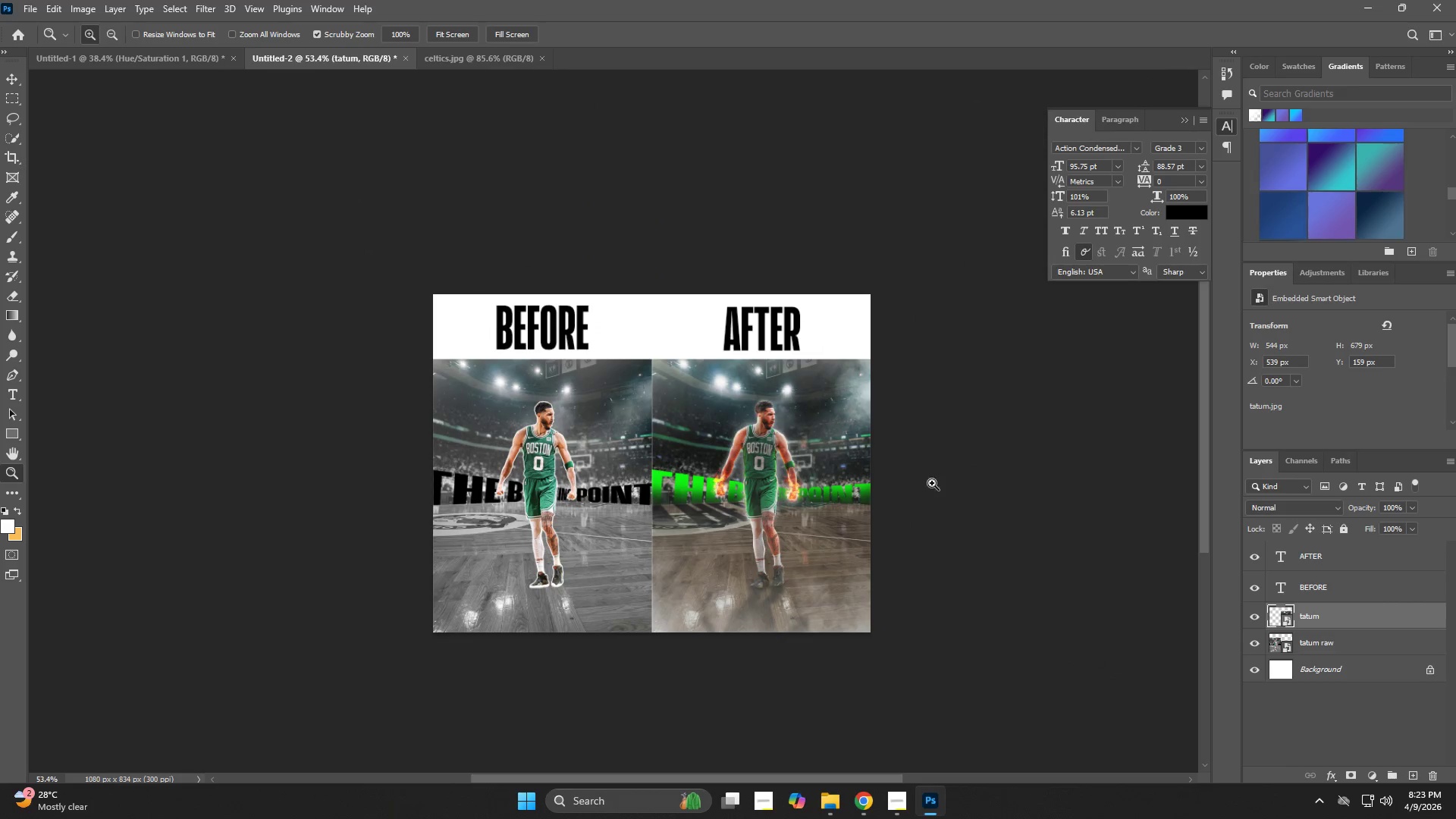 
left_click([1455, 818])
 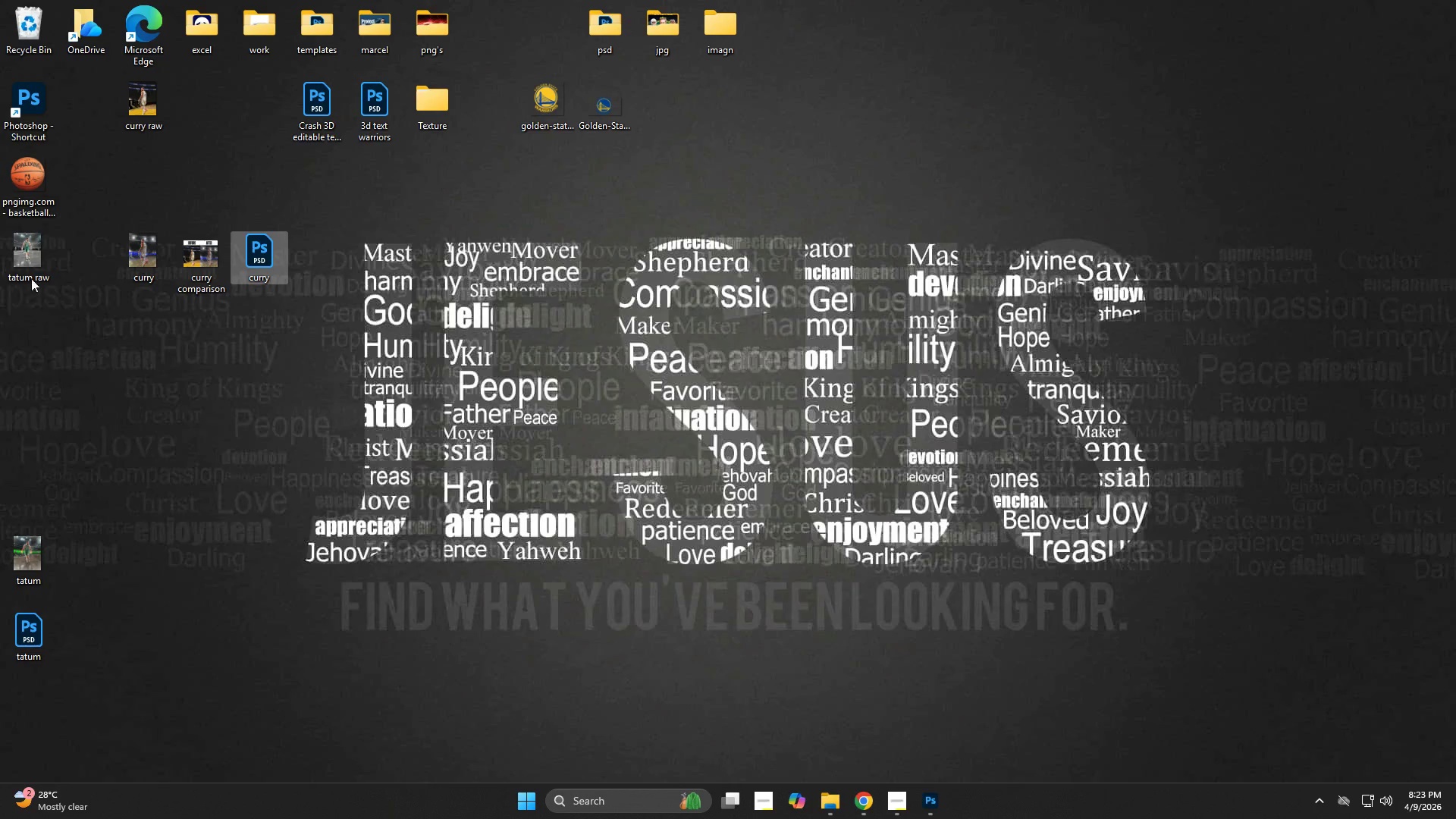 
left_click_drag(start_coordinate=[30, 261], to_coordinate=[67, 279])
 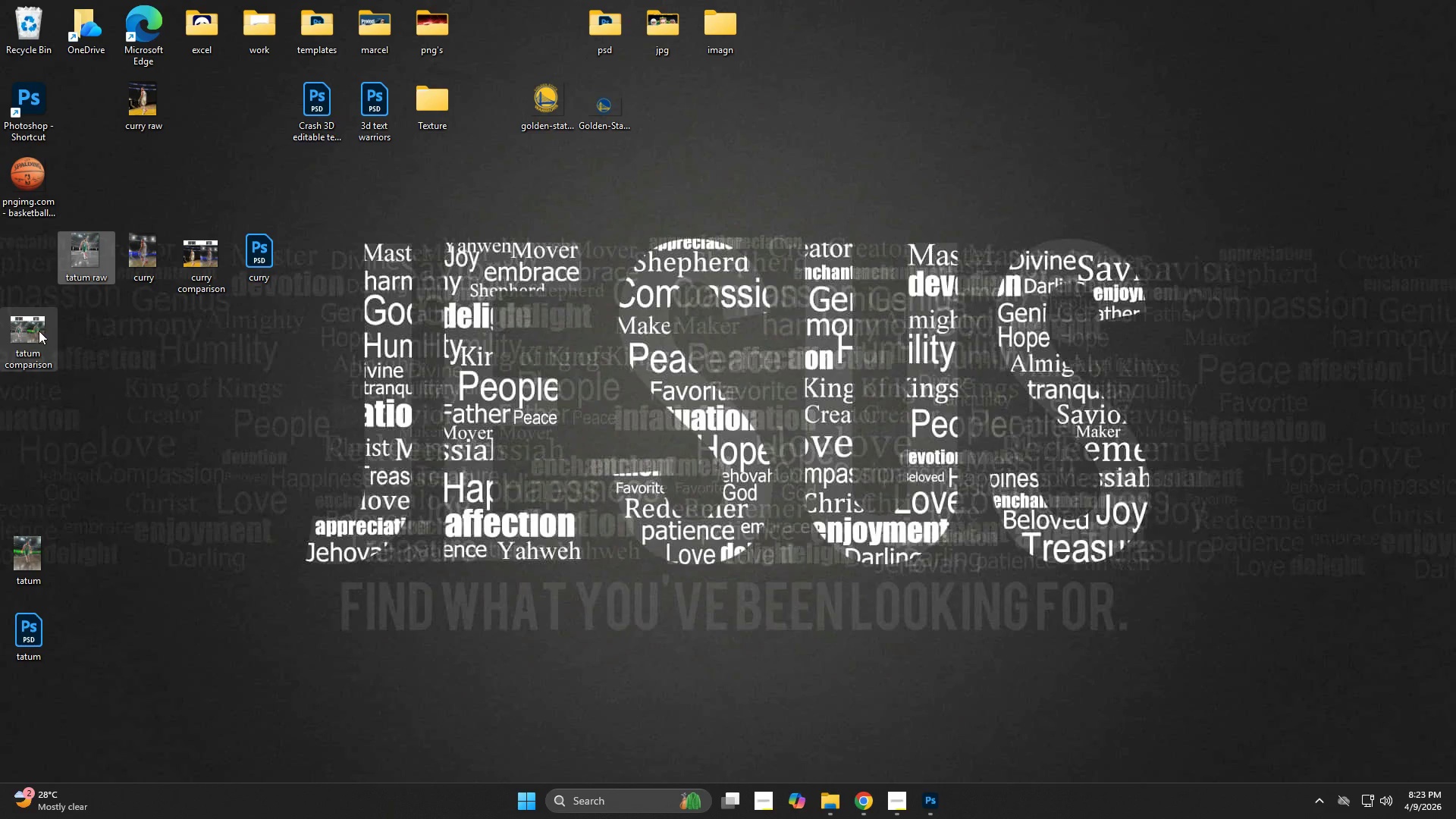 
left_click_drag(start_coordinate=[38, 330], to_coordinate=[202, 331])
 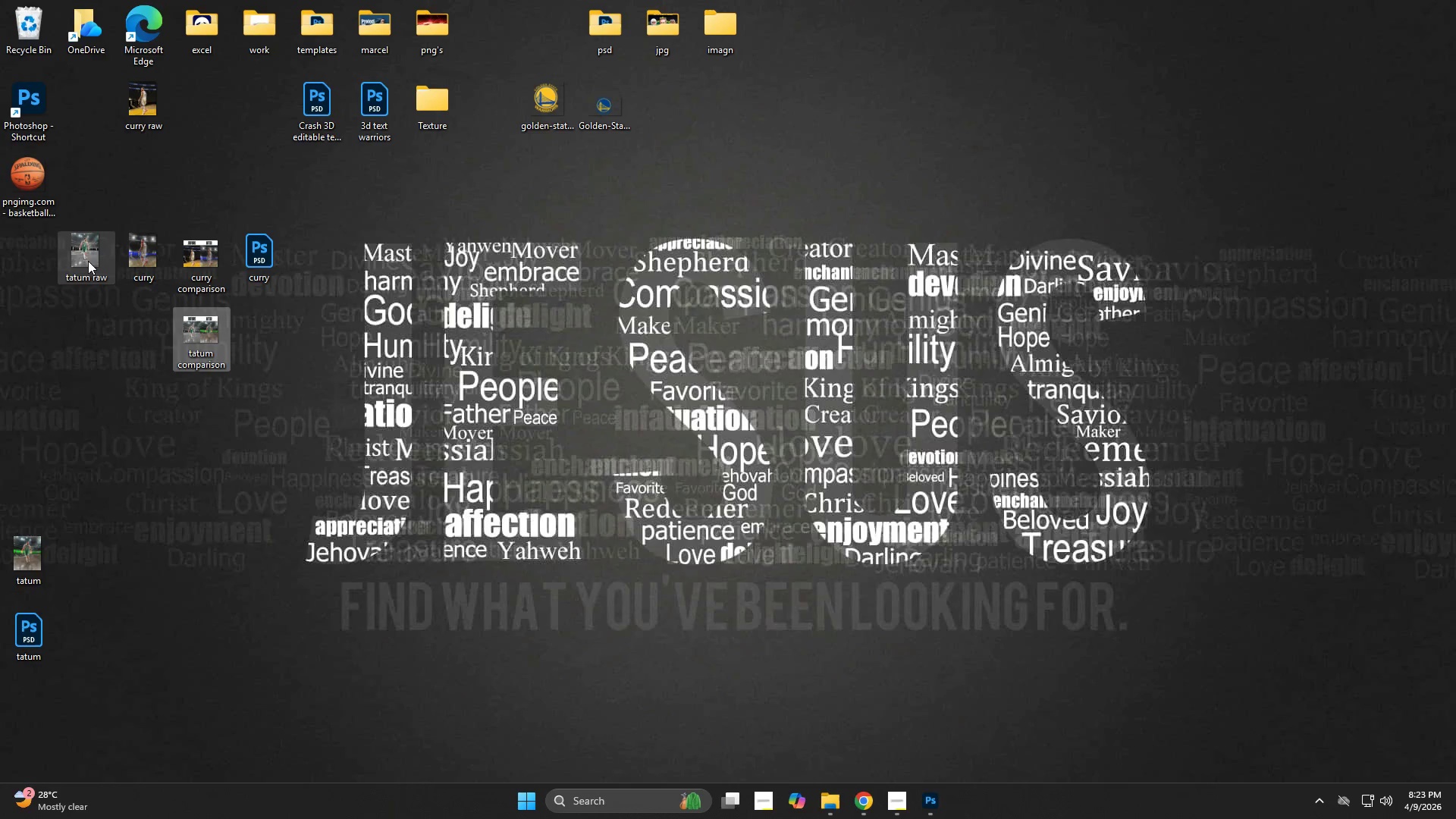 
left_click_drag(start_coordinate=[75, 252], to_coordinate=[179, 101])
 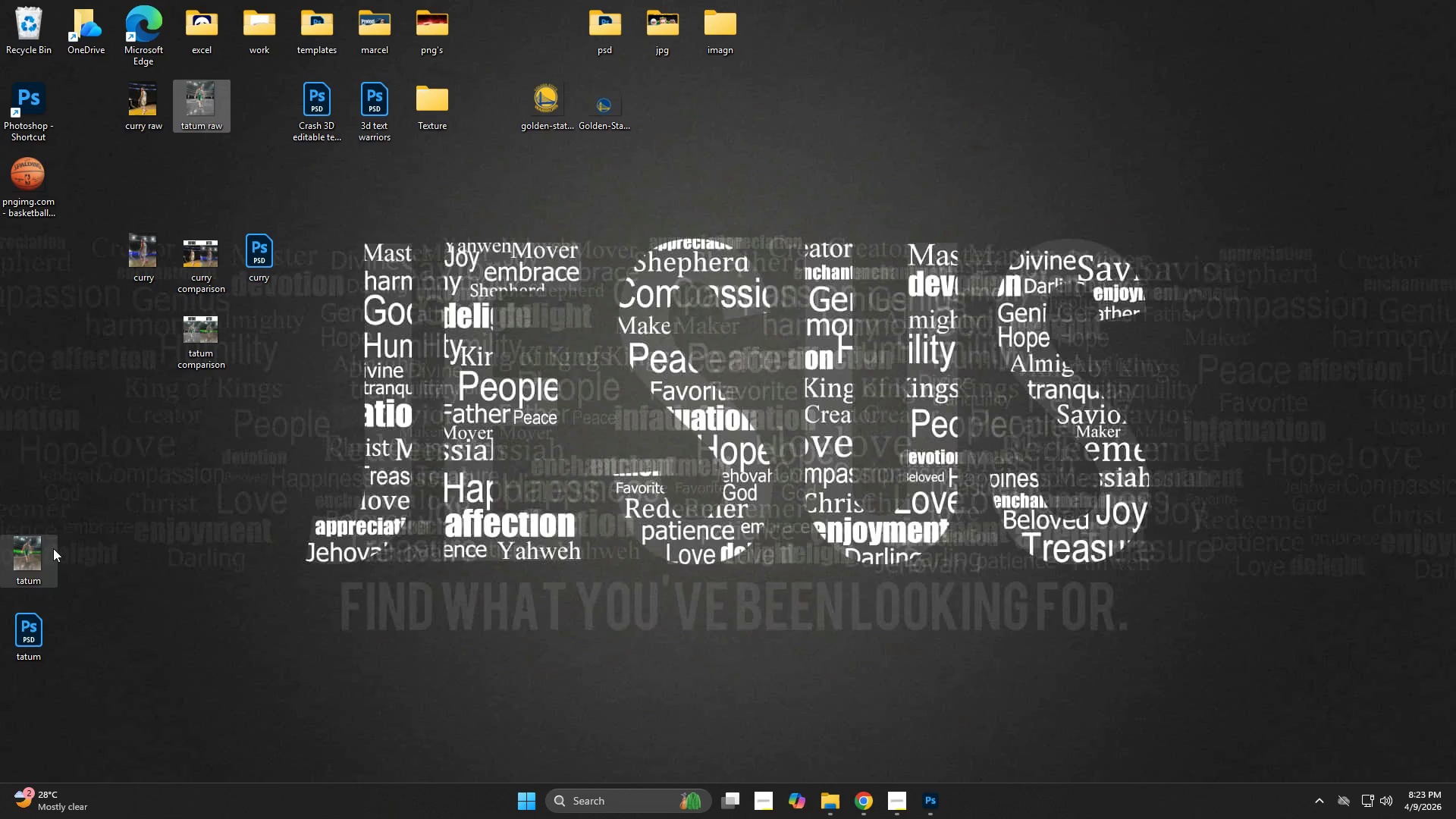 
left_click_drag(start_coordinate=[35, 560], to_coordinate=[150, 334])
 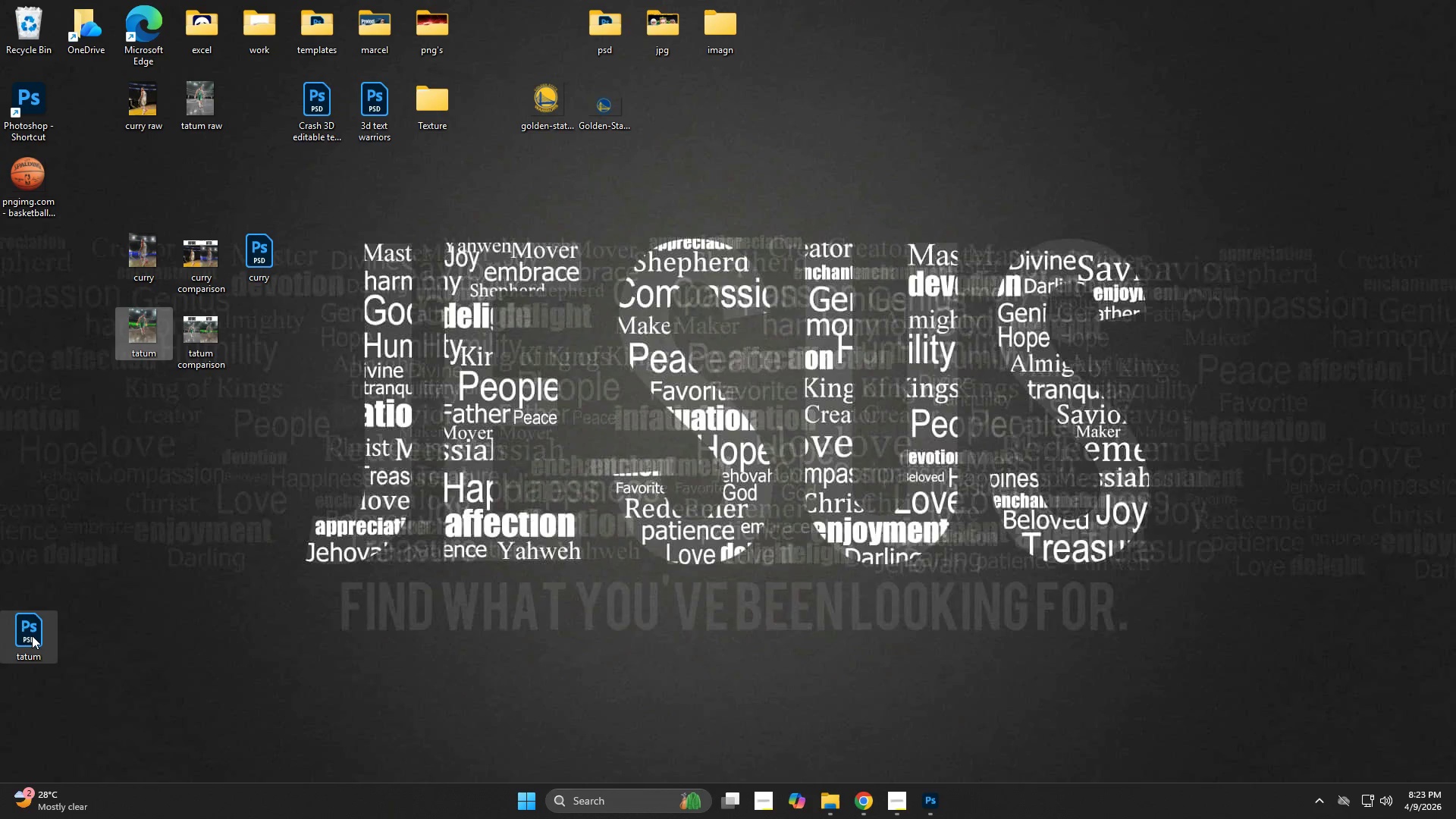 
left_click_drag(start_coordinate=[32, 635], to_coordinate=[259, 334])
 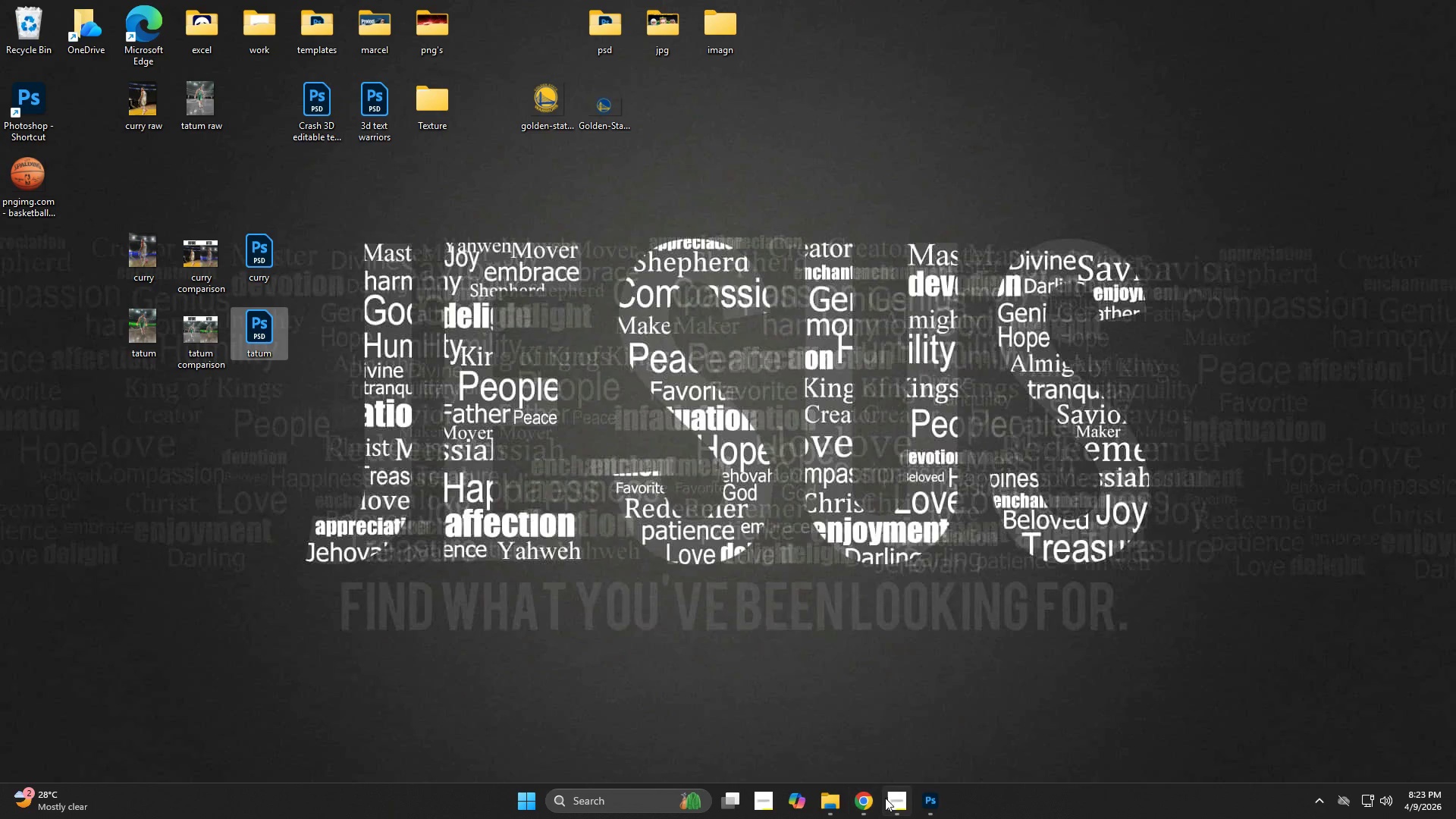 
left_click([871, 801])
 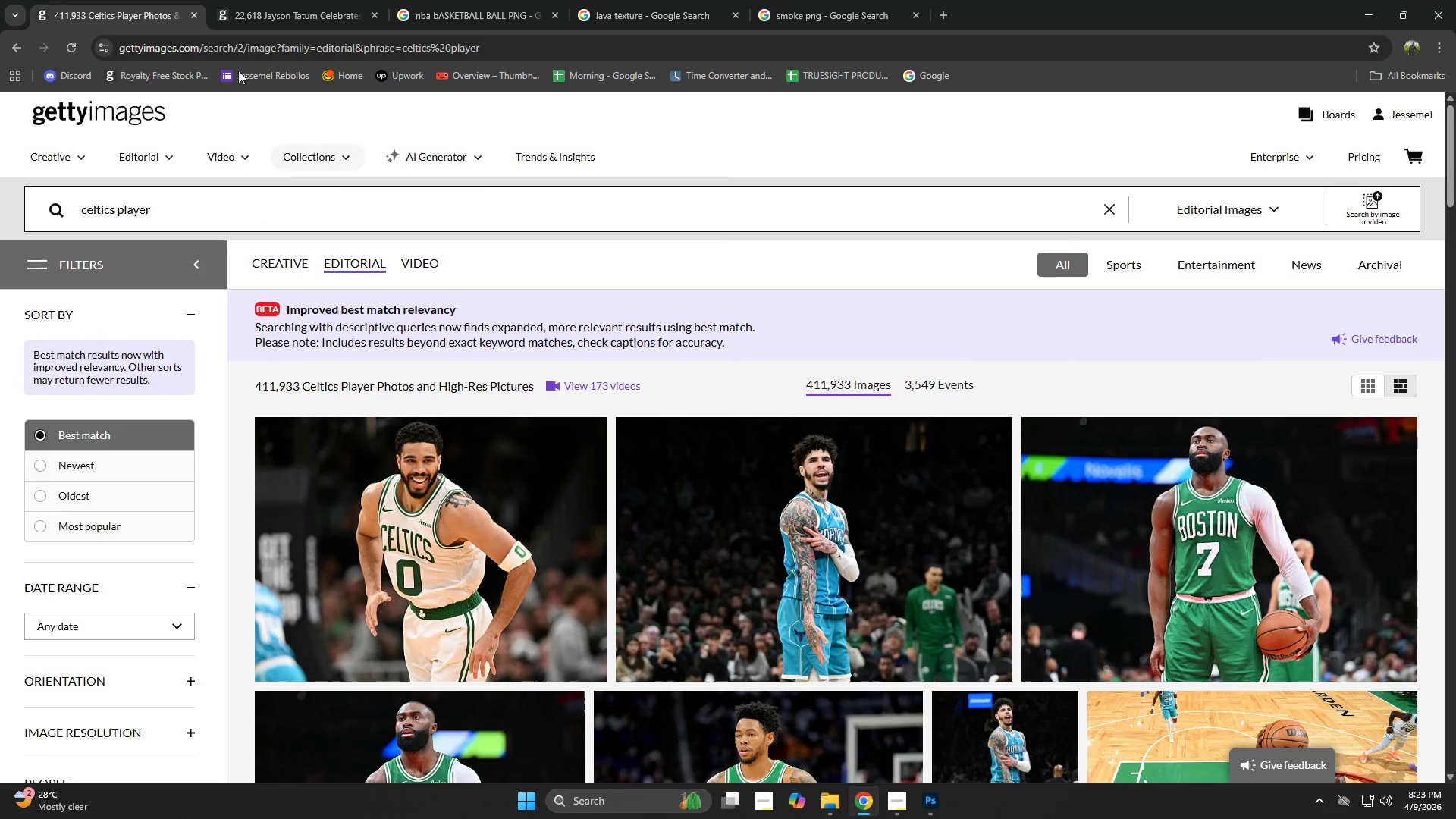 
left_click([130, 0])
 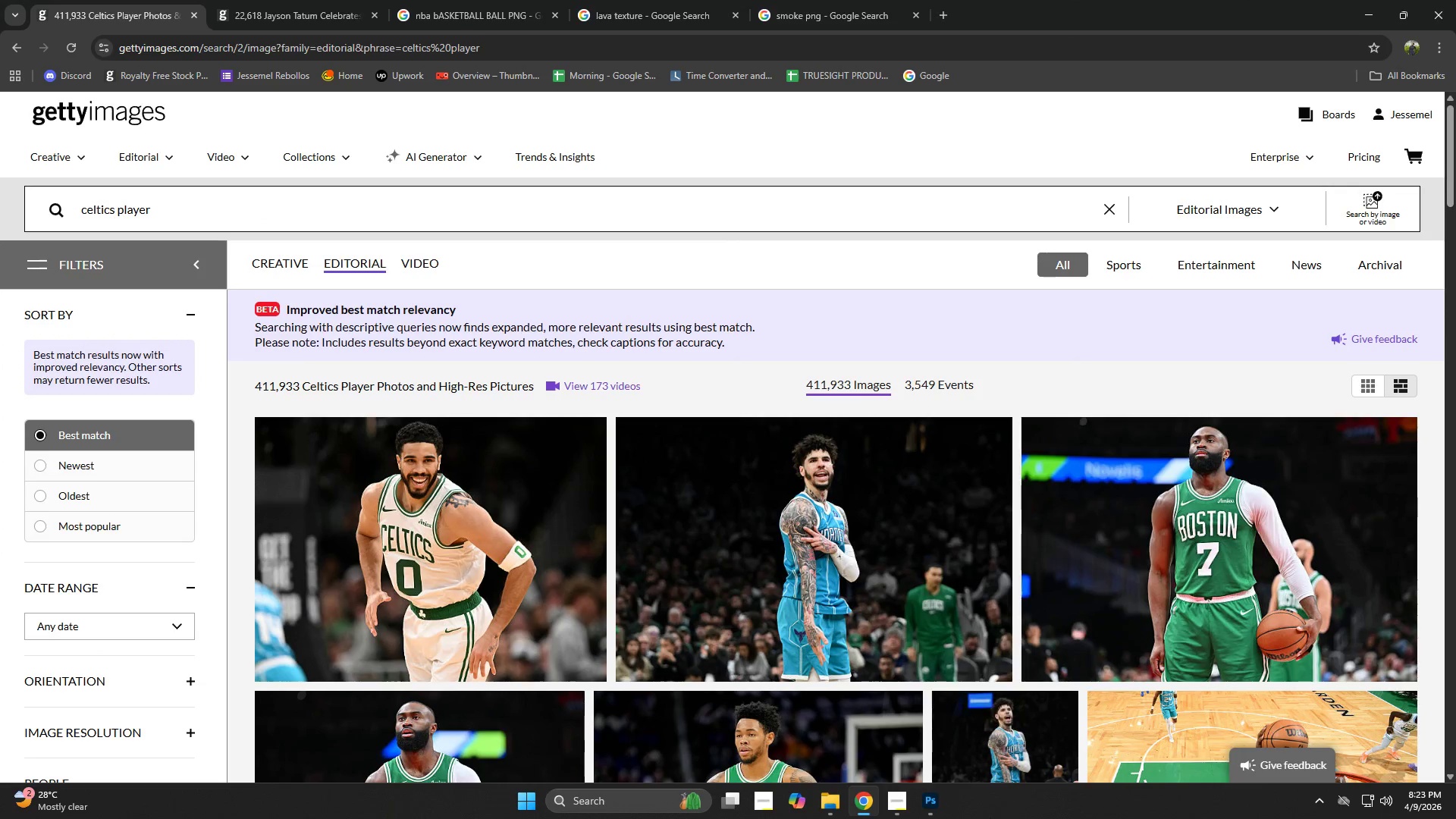 
left_click([933, 793])
 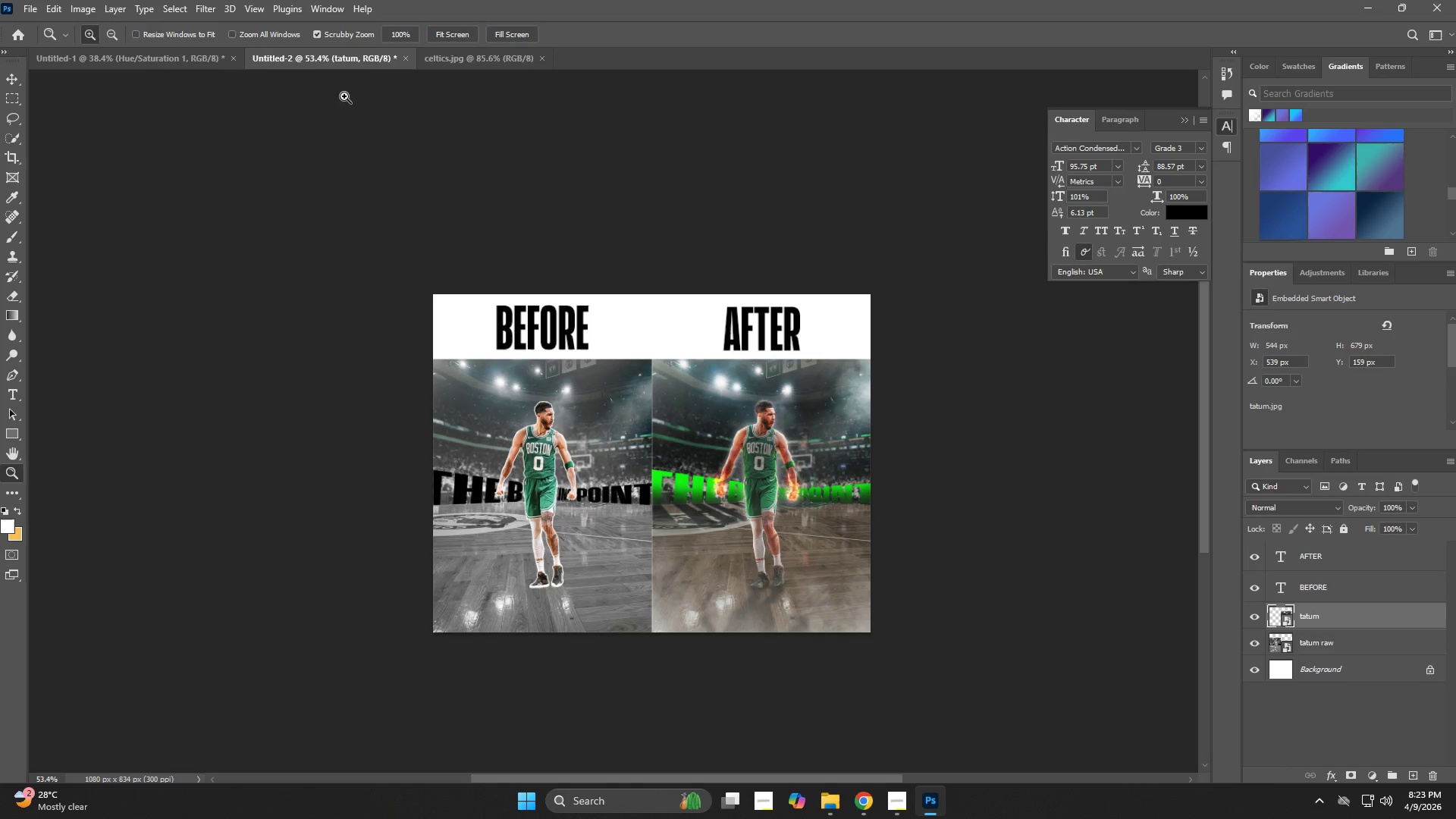 
left_click([184, 56])
 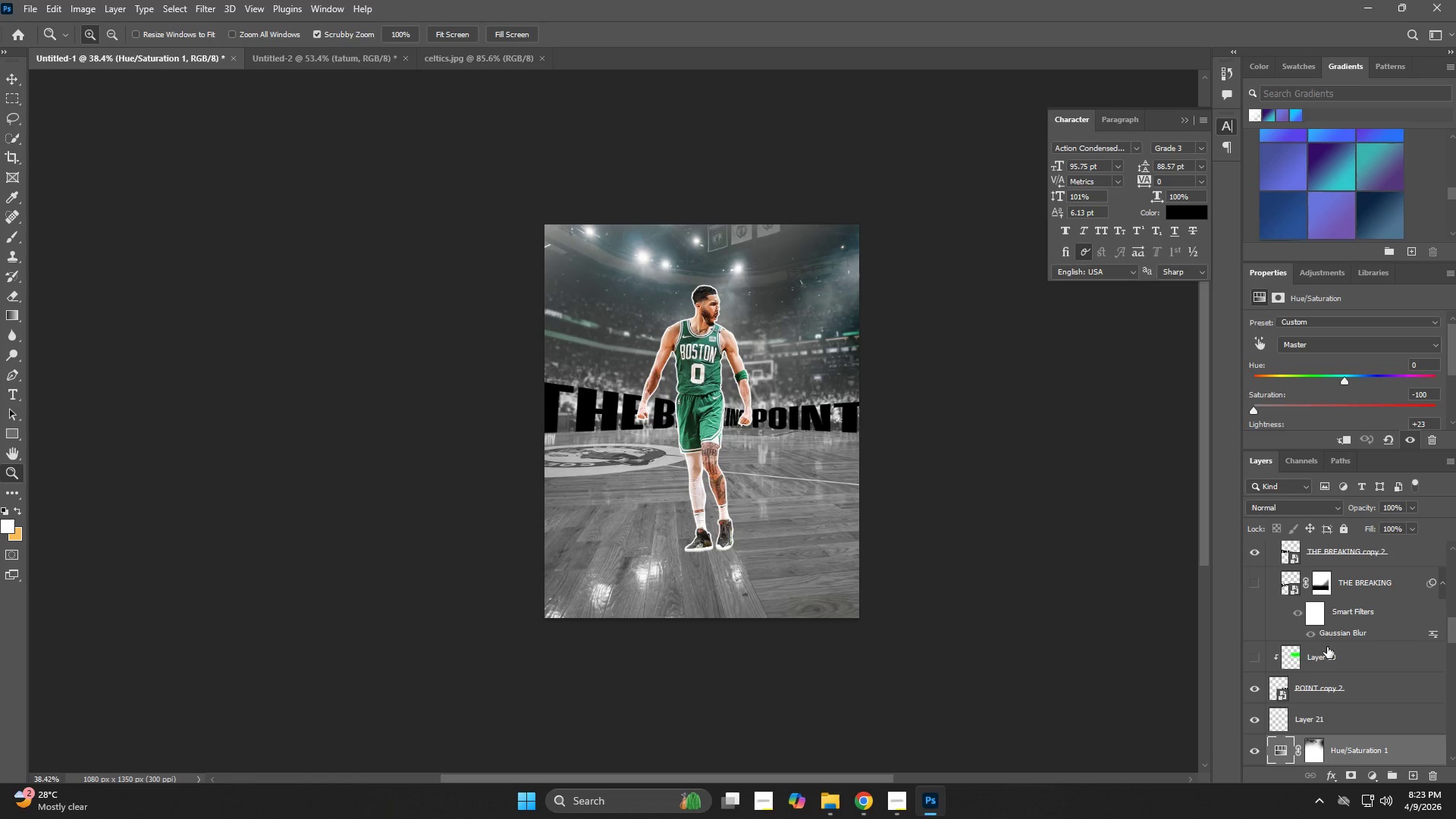 
scroll: coordinate [1353, 696], scroll_direction: down, amount: 10.0
 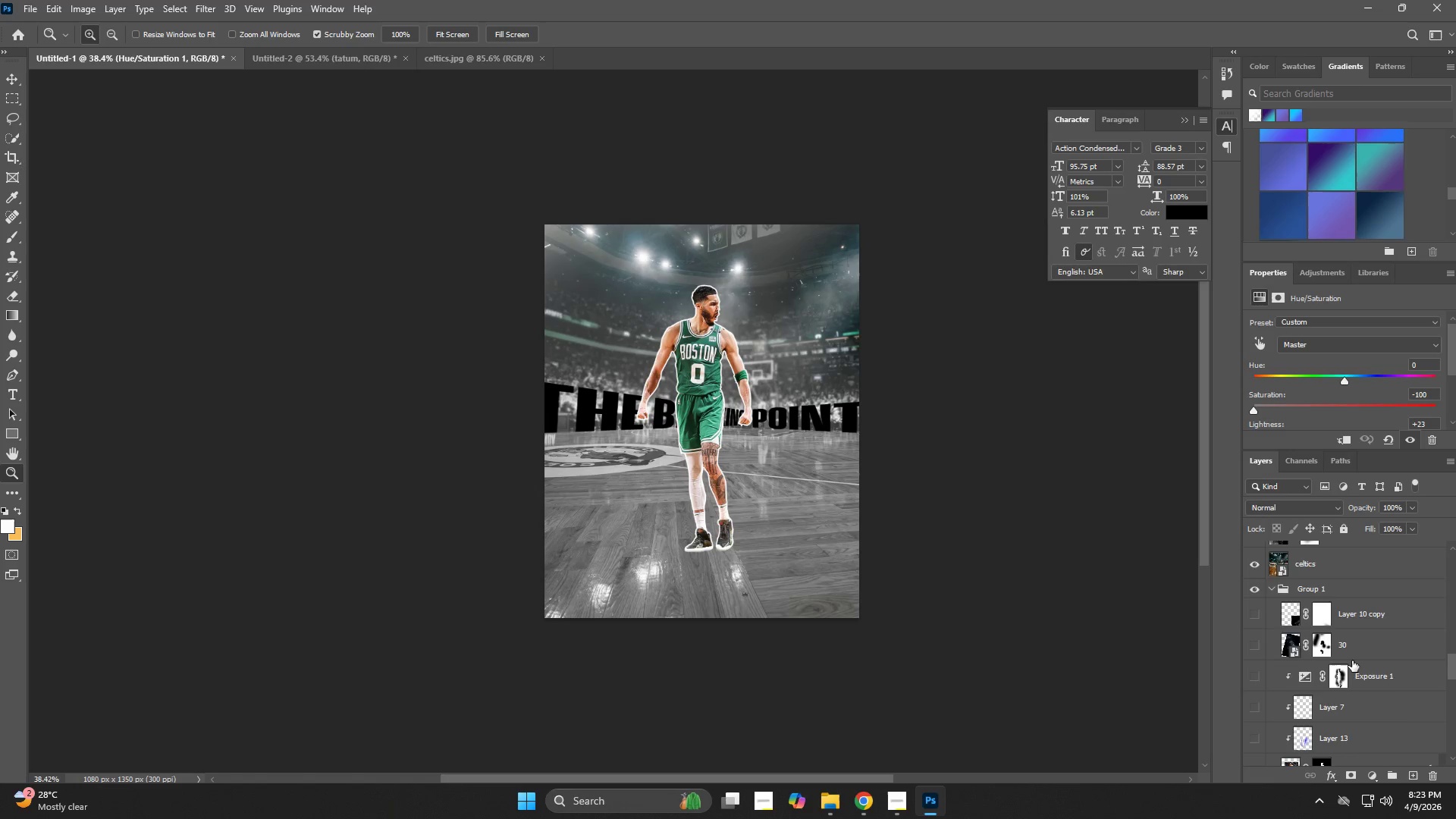 
scroll: coordinate [1352, 655], scroll_direction: up, amount: 1.0
 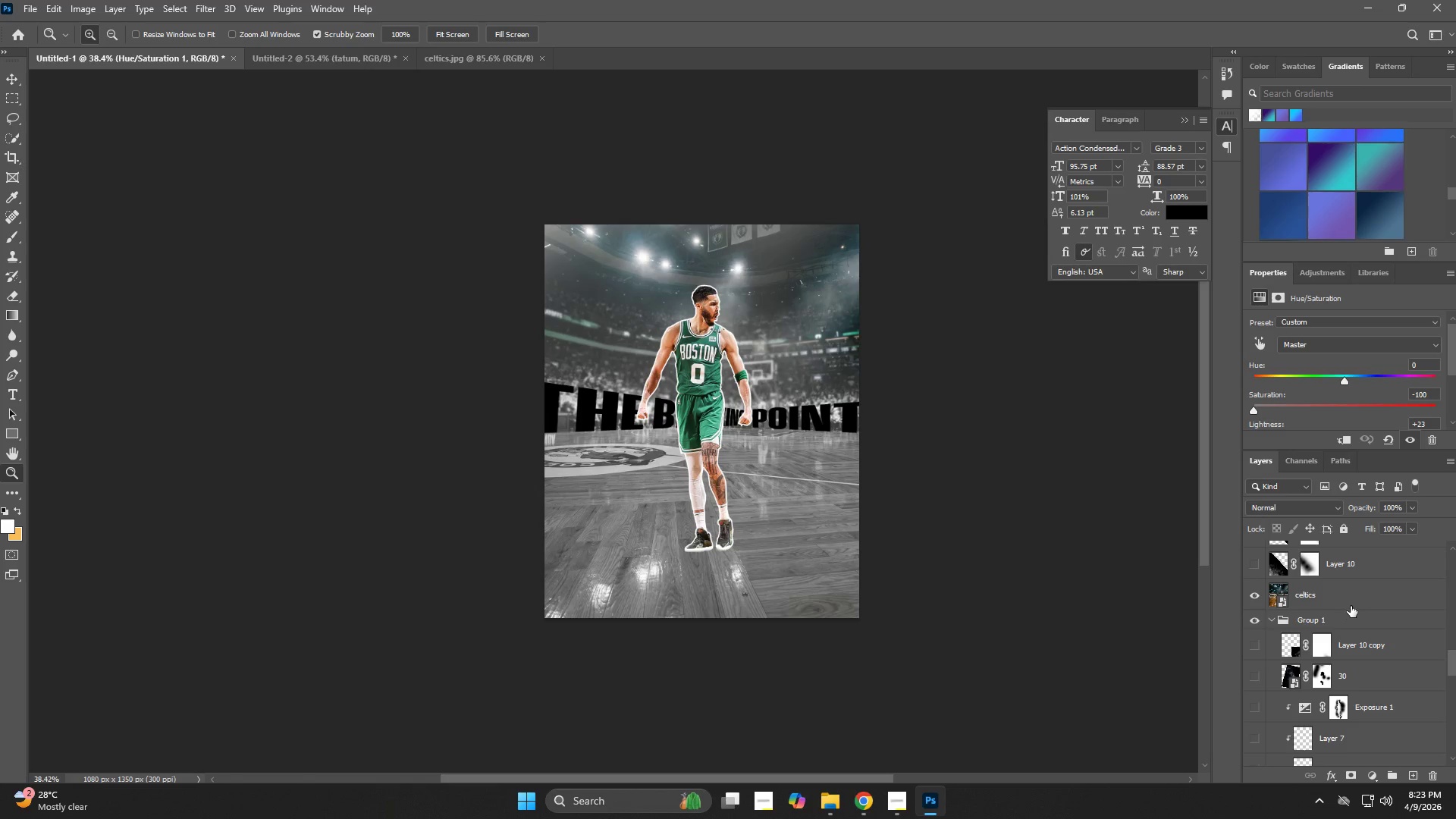 
left_click([1351, 604])
 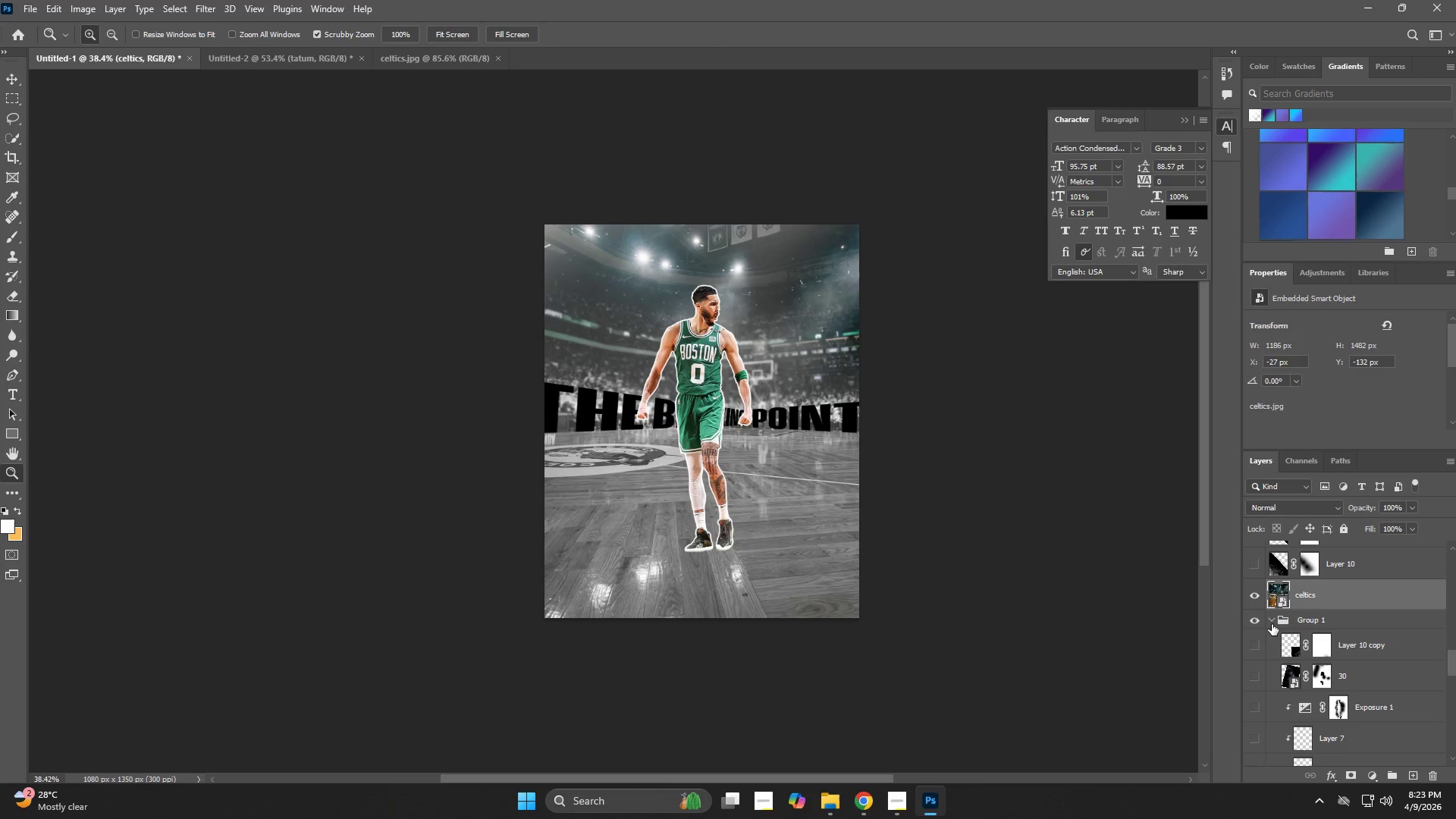 
left_click([1269, 623])
 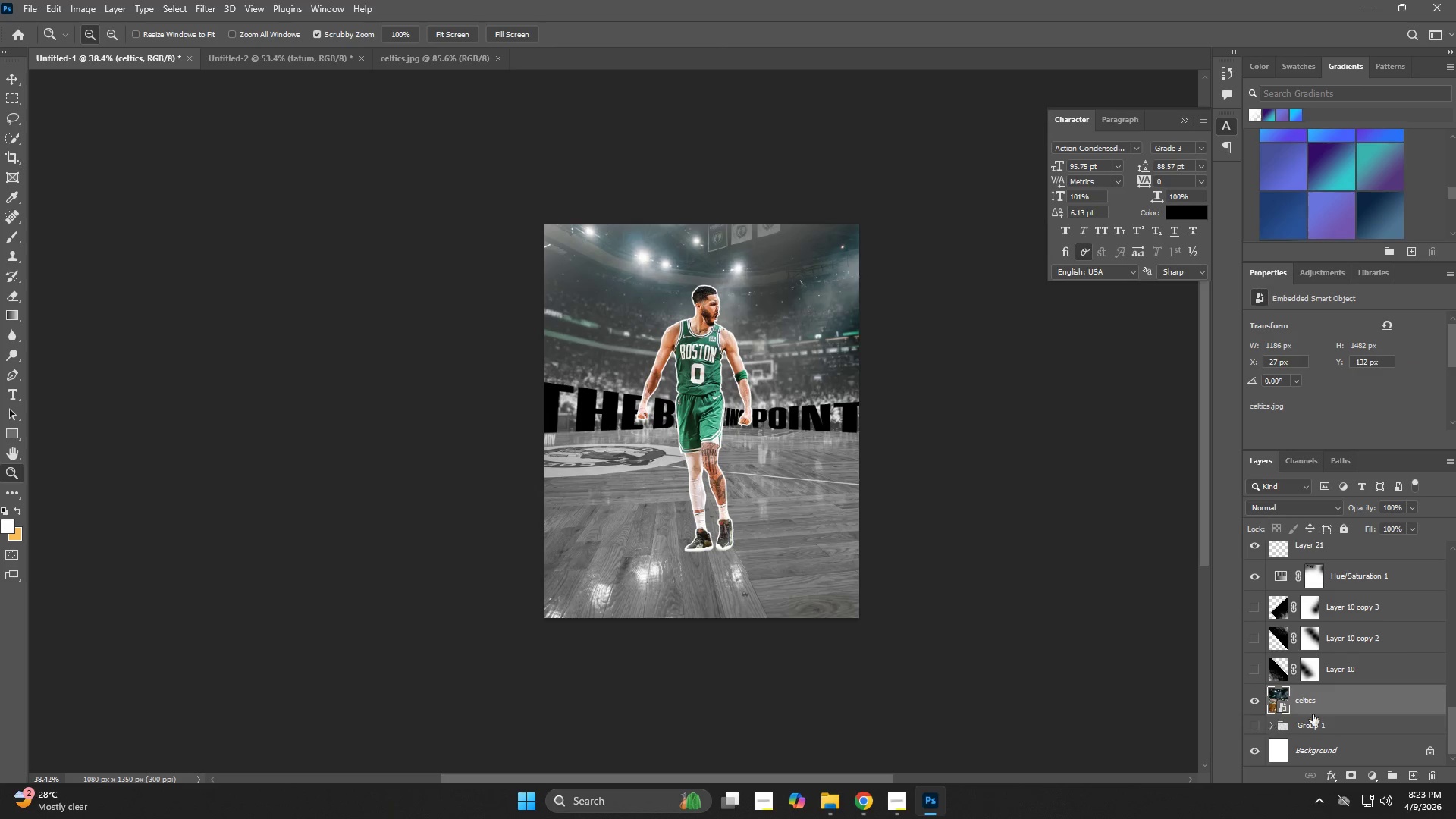 
hold_key(key=ShiftLeft, duration=0.67)
 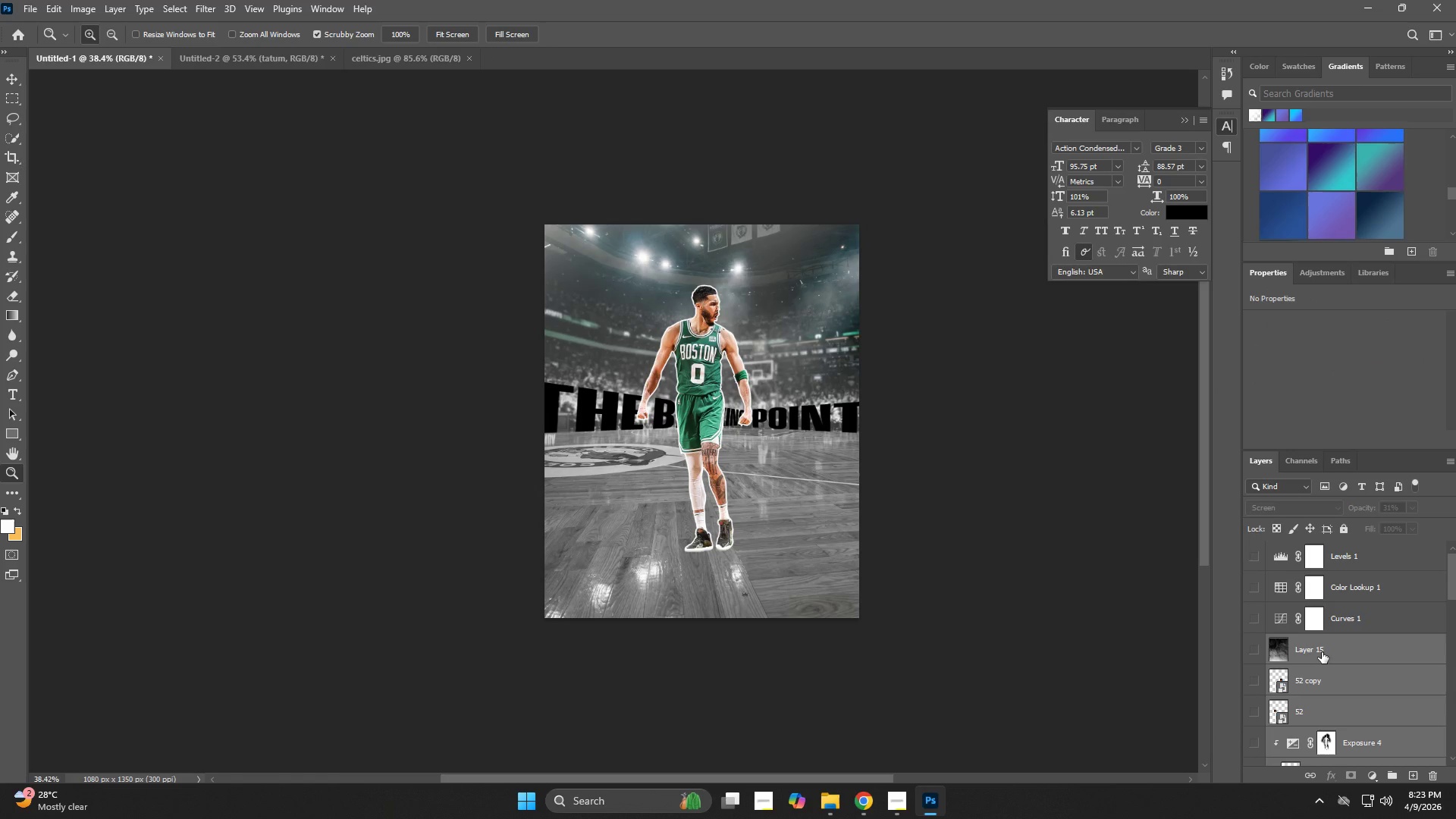 
scroll: coordinate [1345, 619], scroll_direction: up, amount: 24.0
 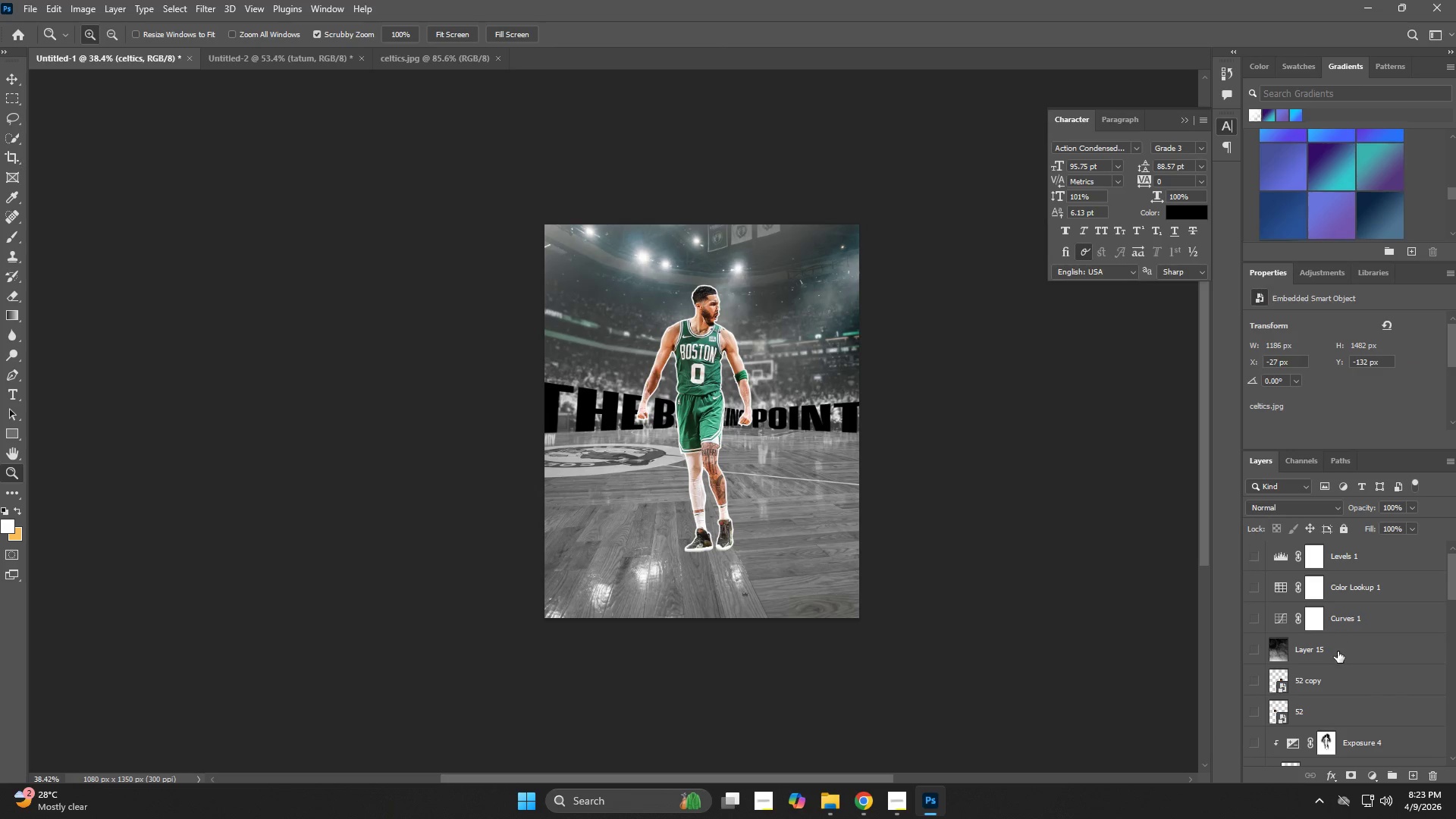 
left_click([1337, 652])
 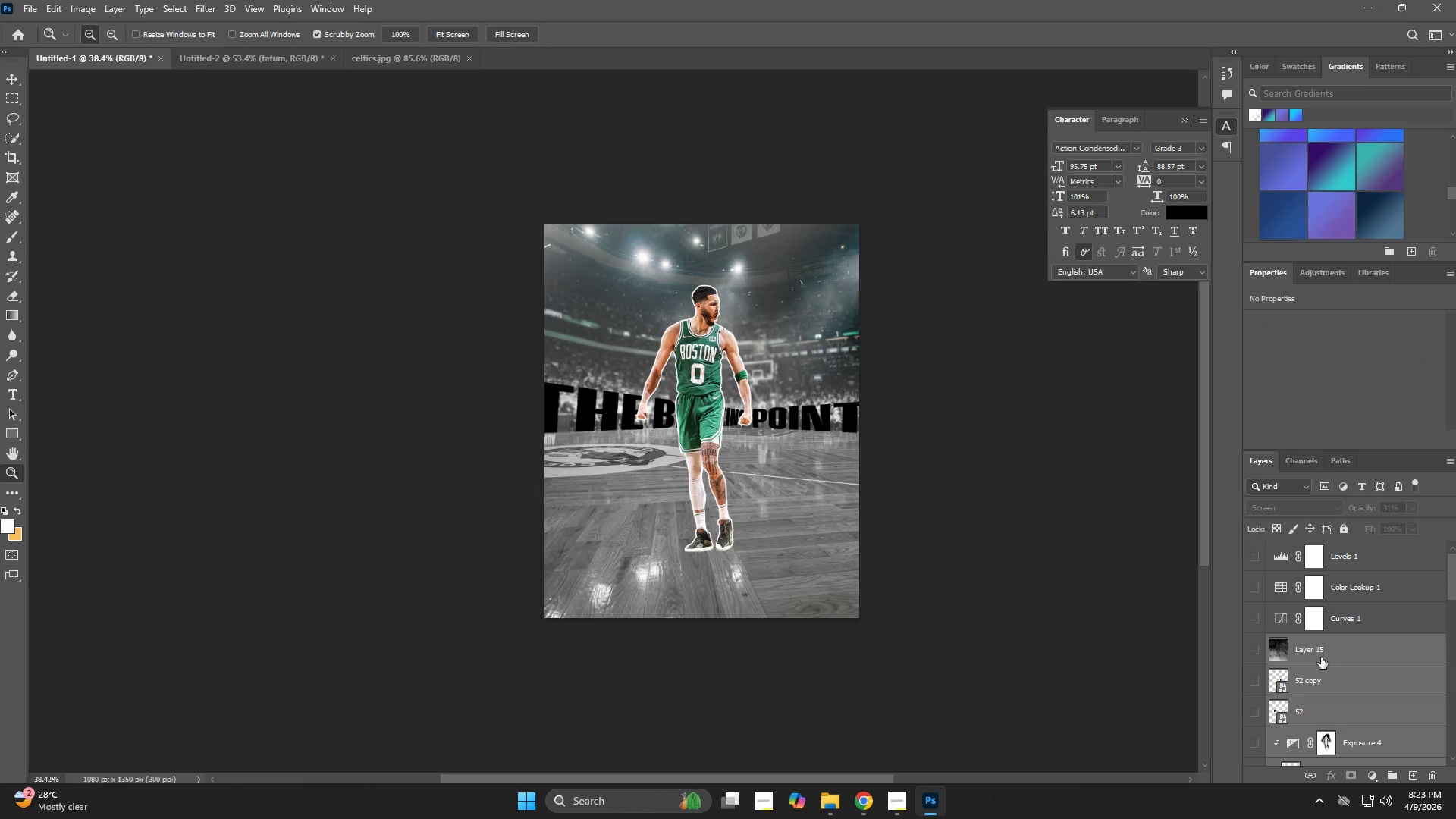 
key(Control+ControlLeft)
 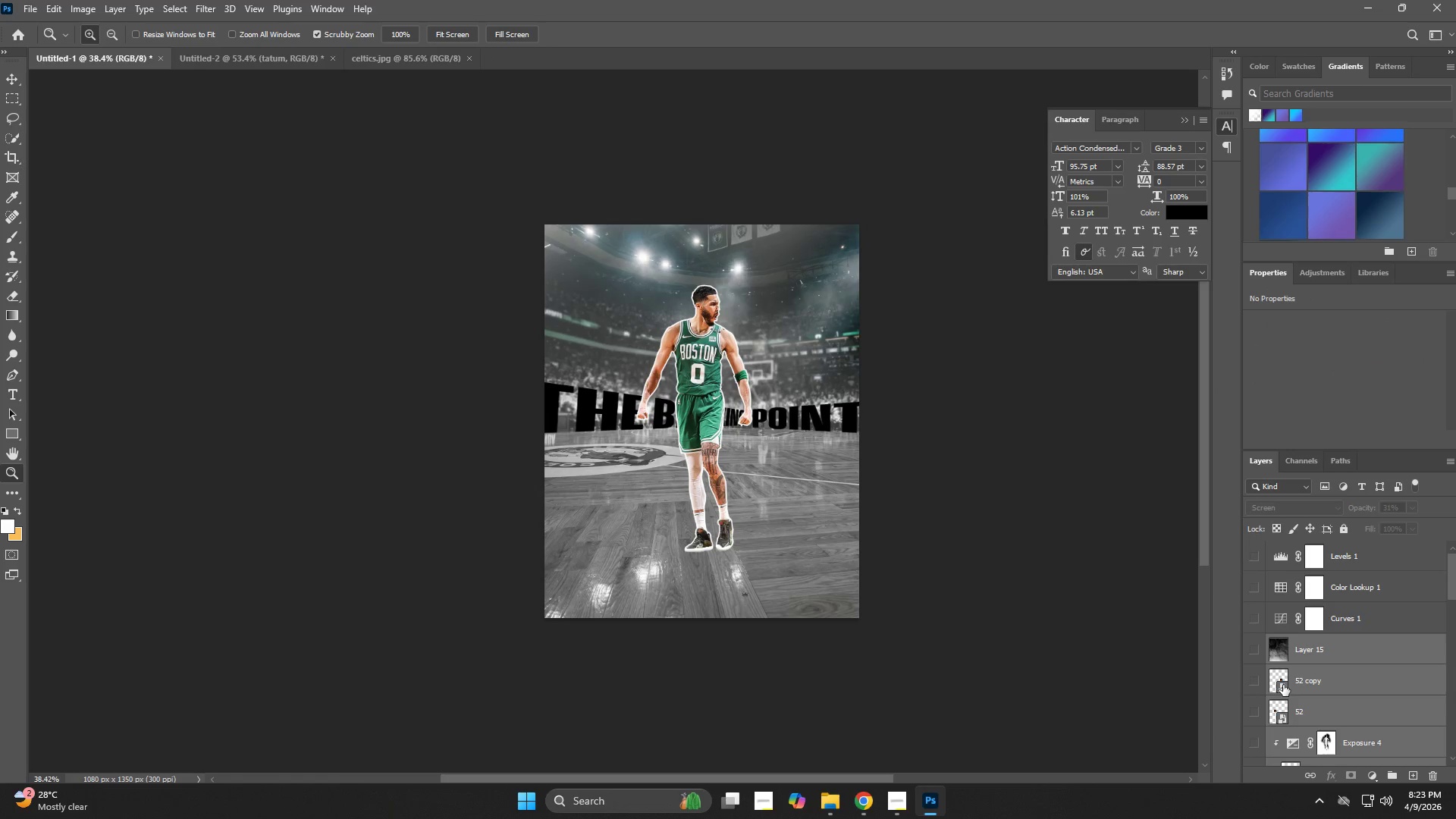 
key(Control+G)
 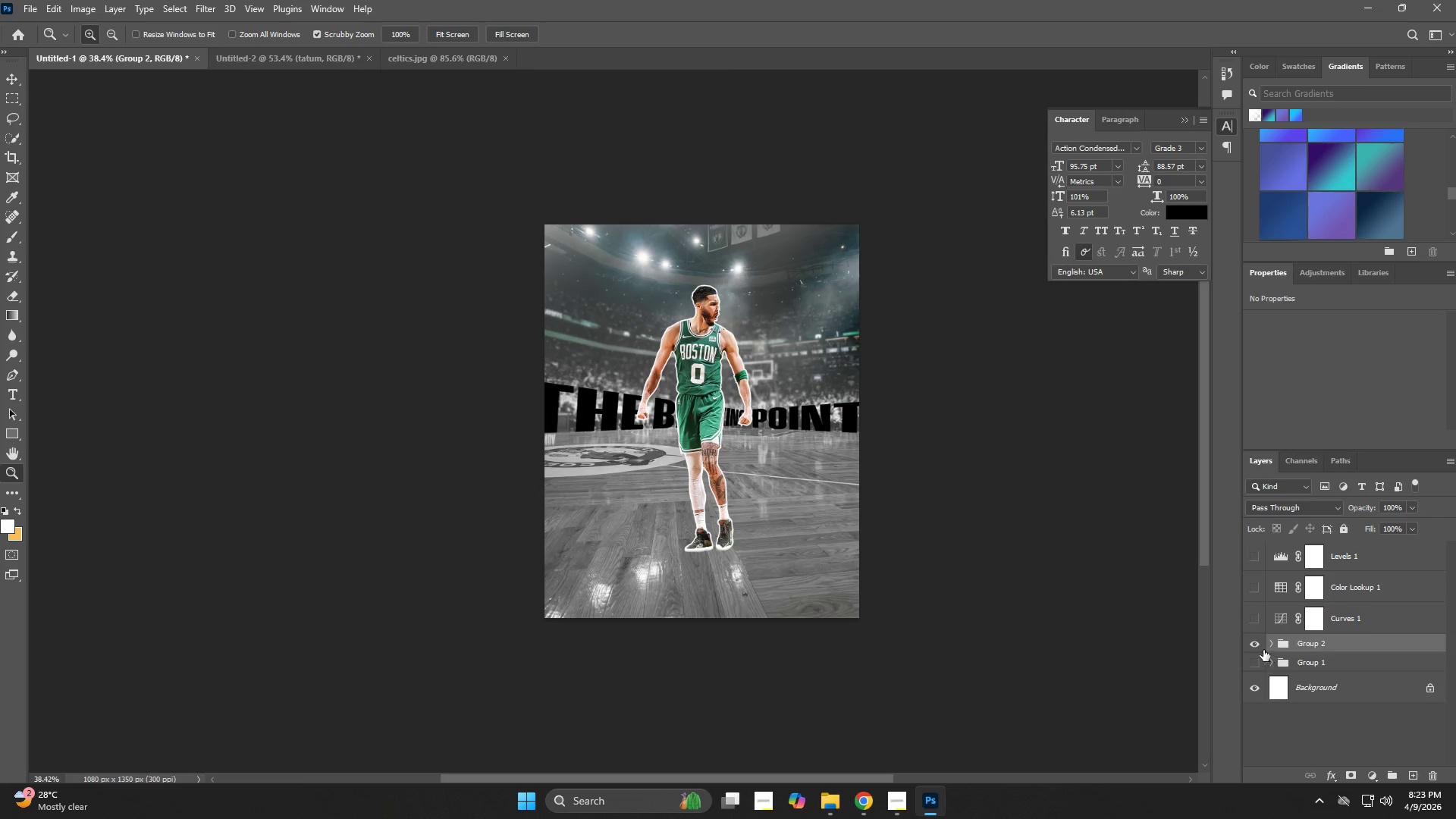 
left_click([1257, 648])
 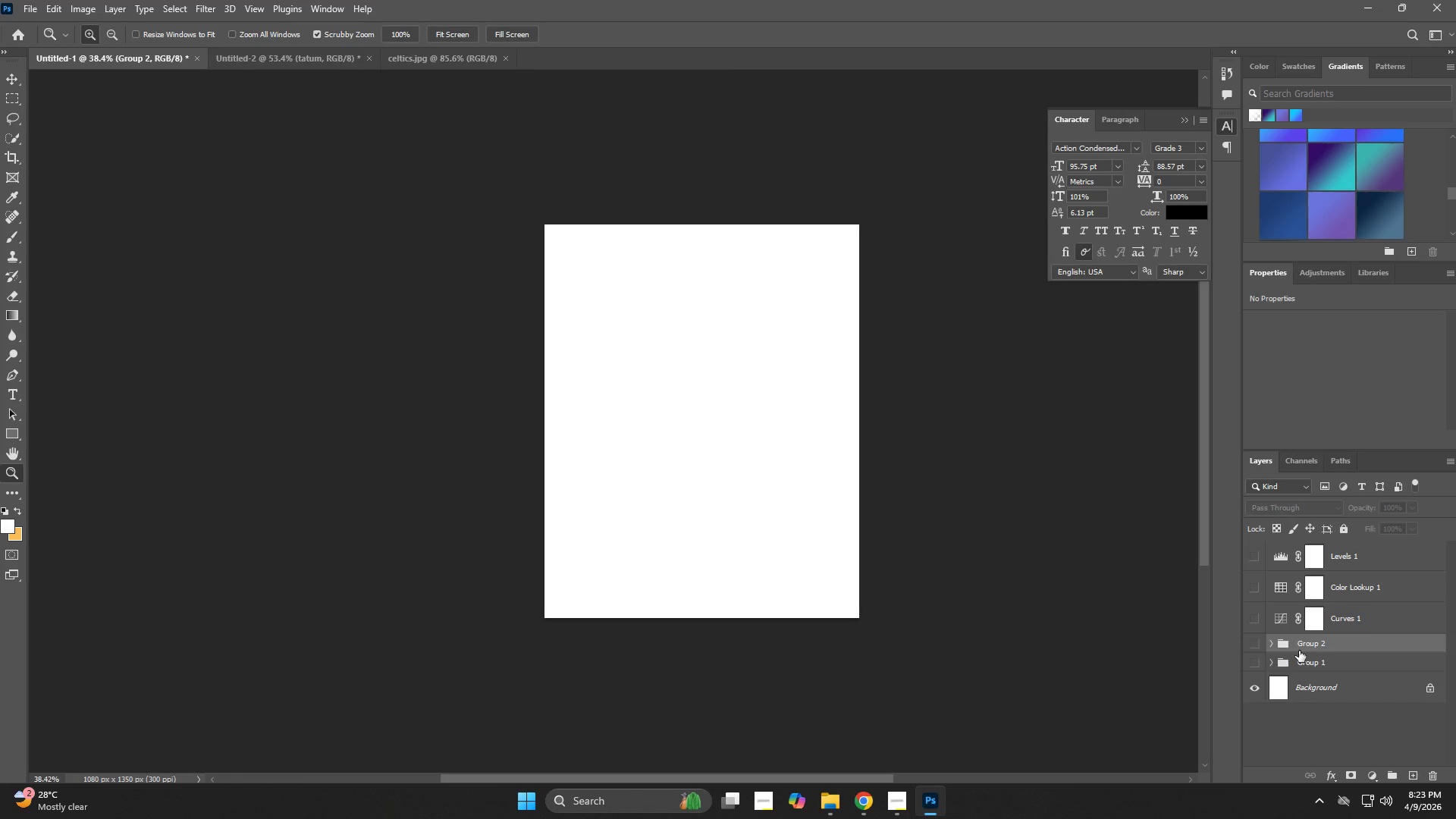 
left_click([1300, 645])
 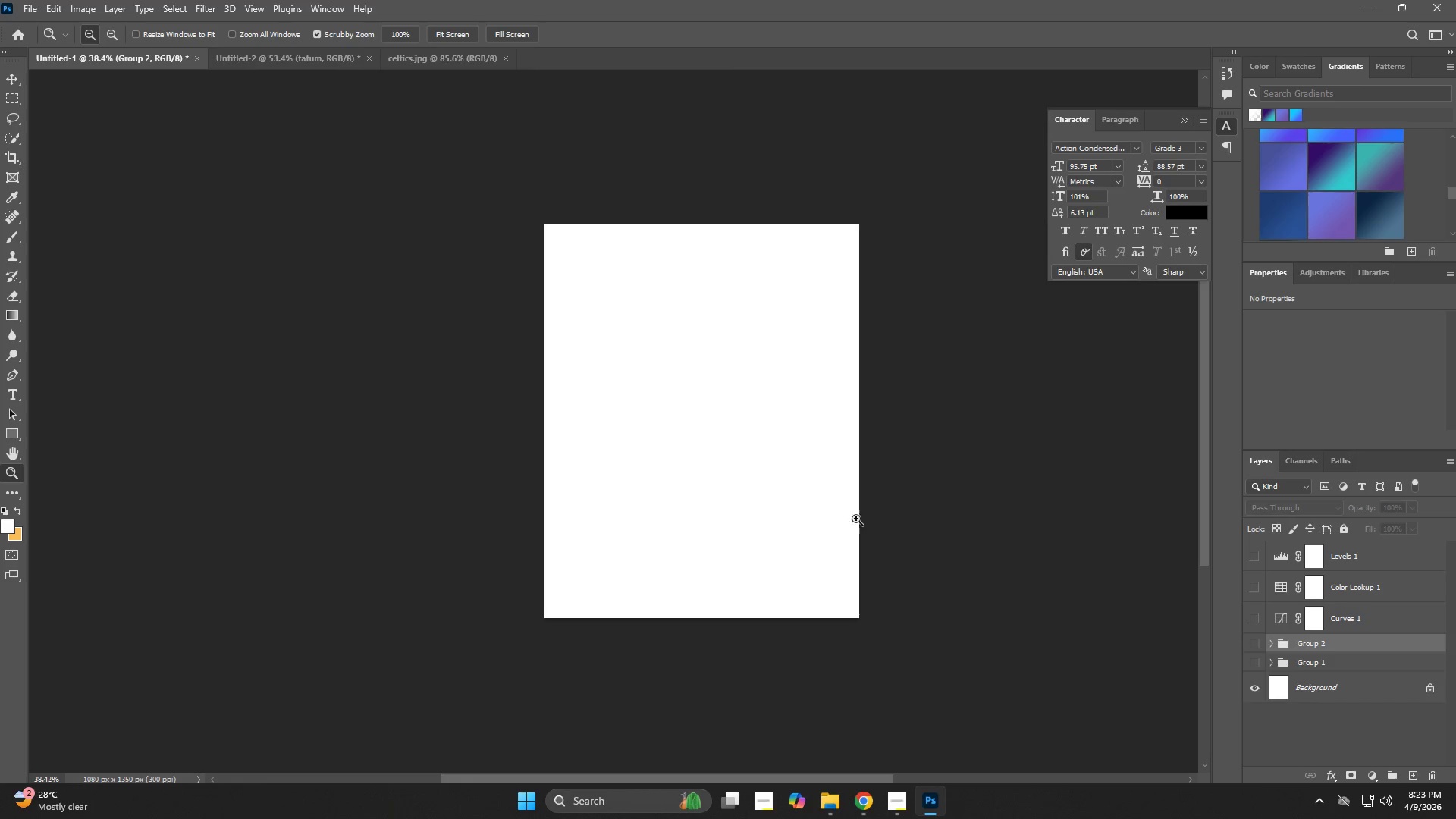 
key(Alt+Tab)
 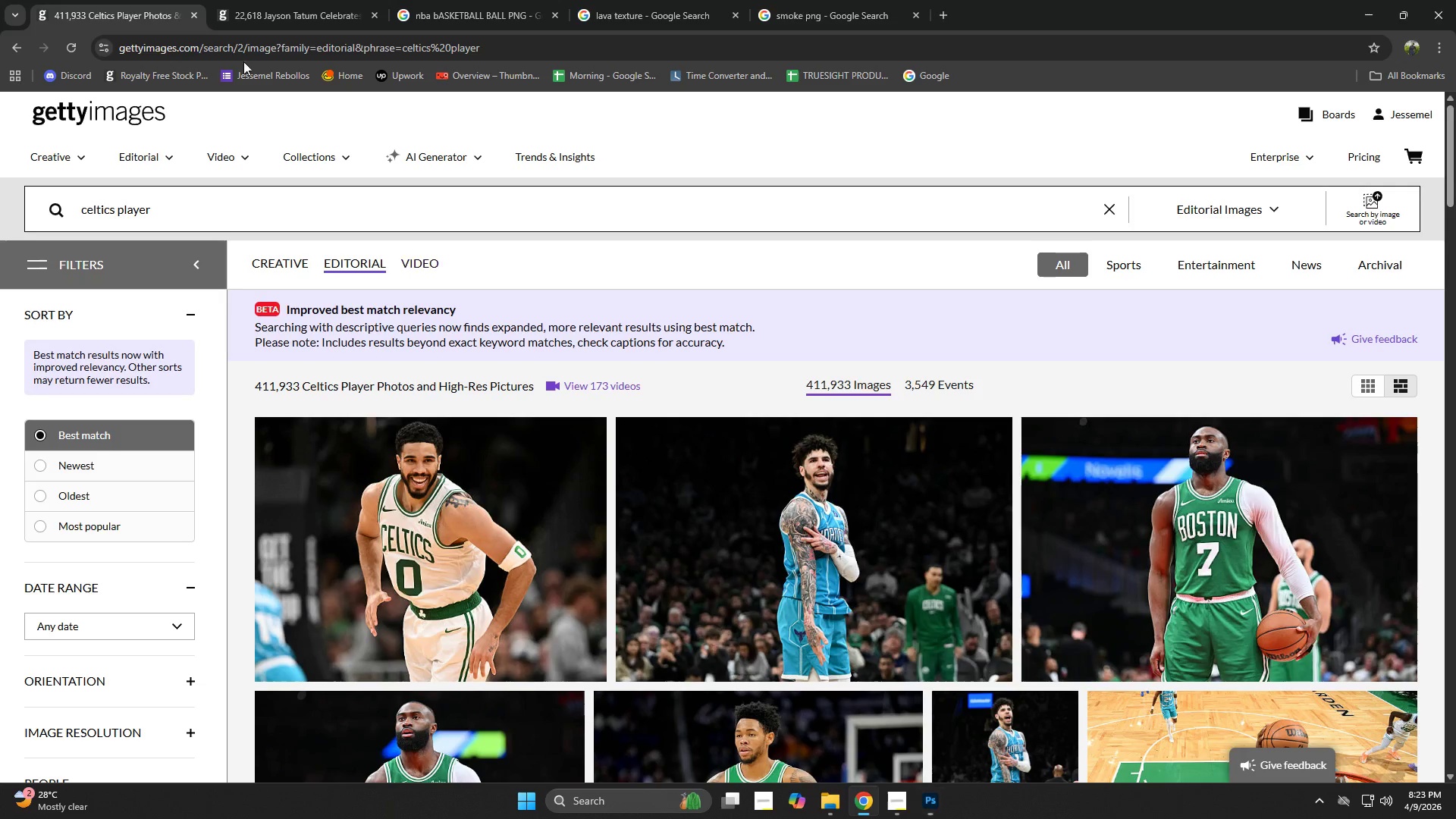 
left_click_drag(start_coordinate=[211, 205], to_coordinate=[8, 206])
 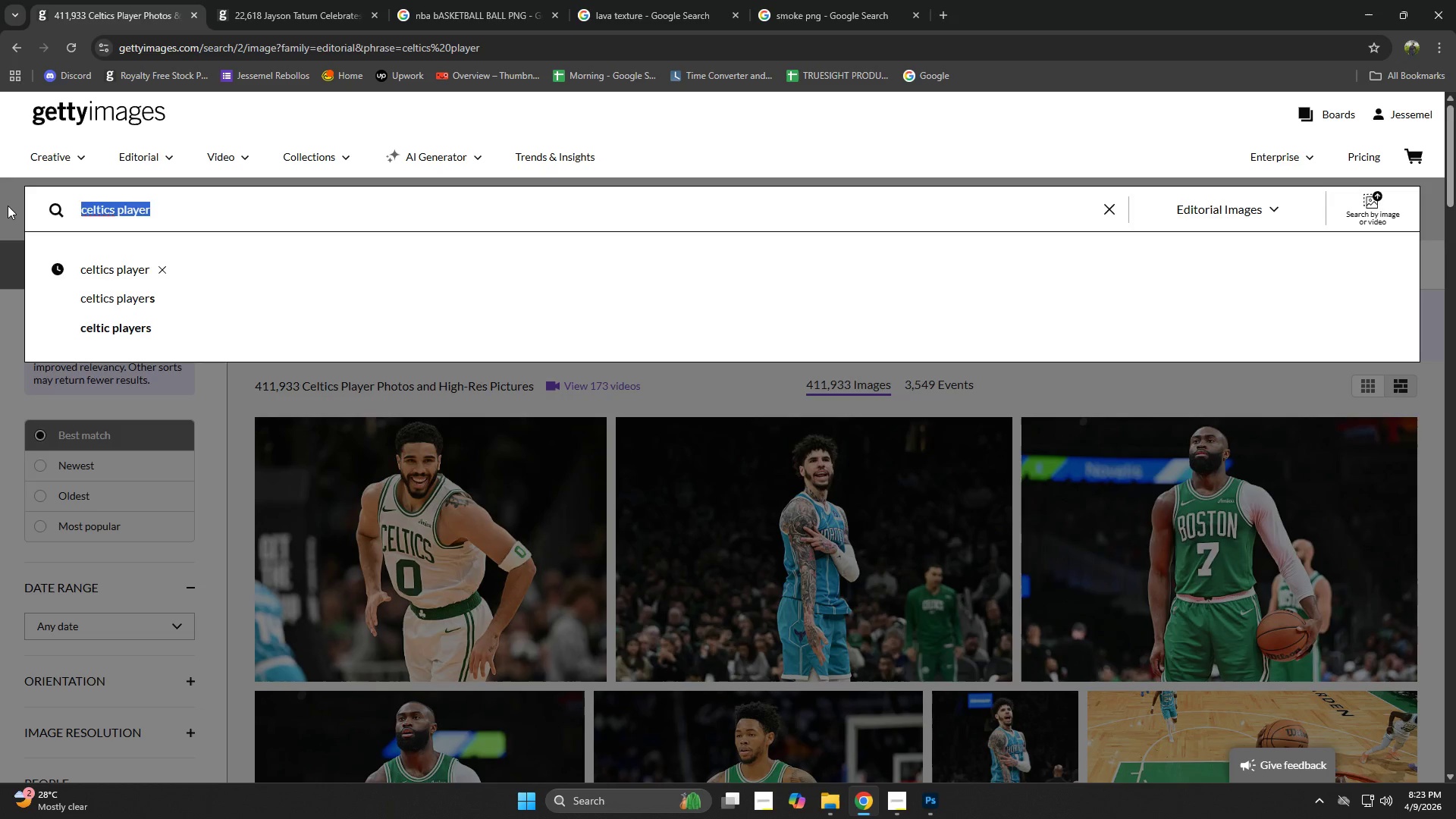 
type(lebron james)
 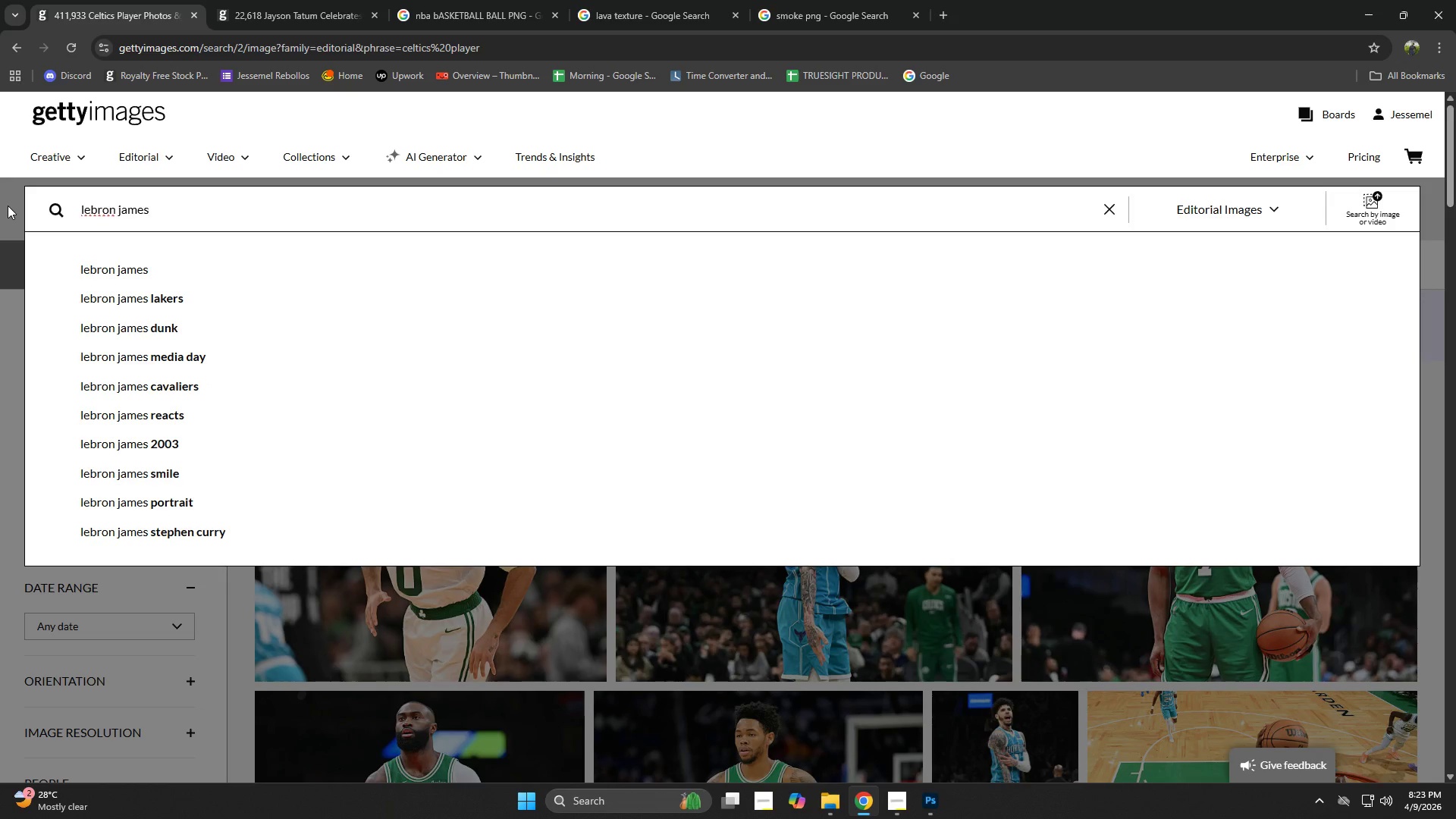 
key(Enter)
 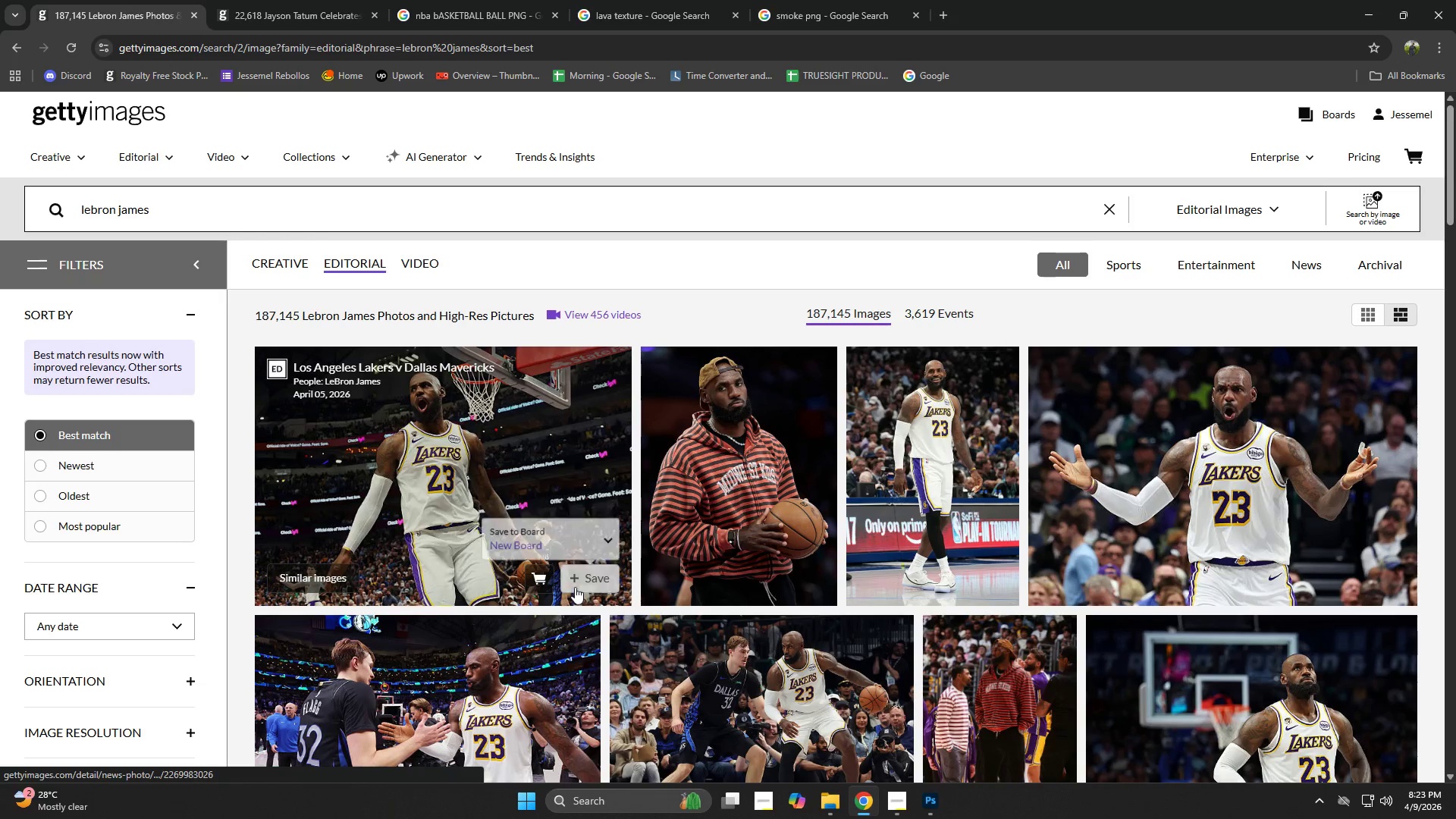 
wait(5.8)
 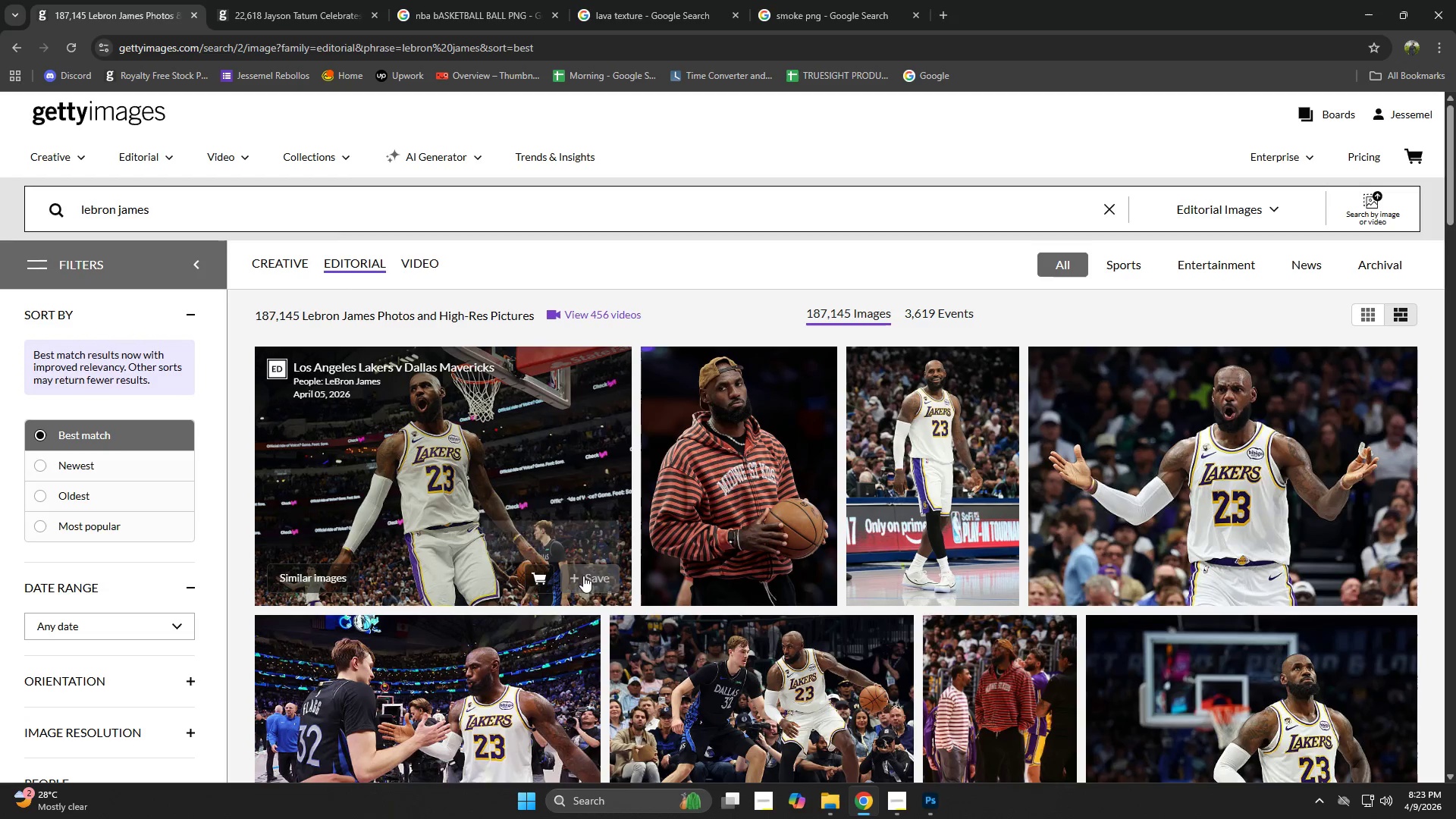 
scroll: coordinate [770, 404], scroll_direction: down, amount: 5.0
 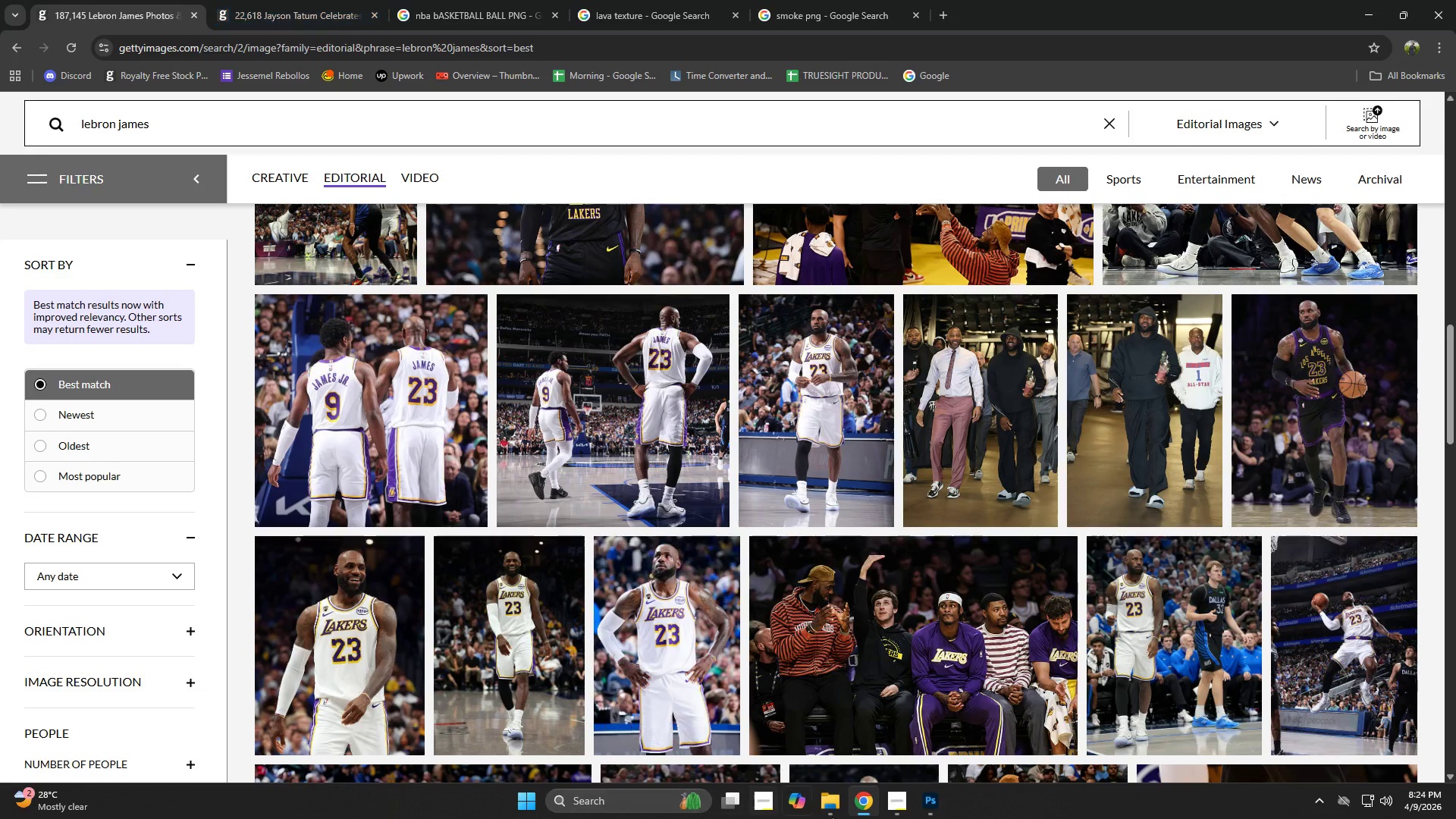 
left_click([890, 799])